 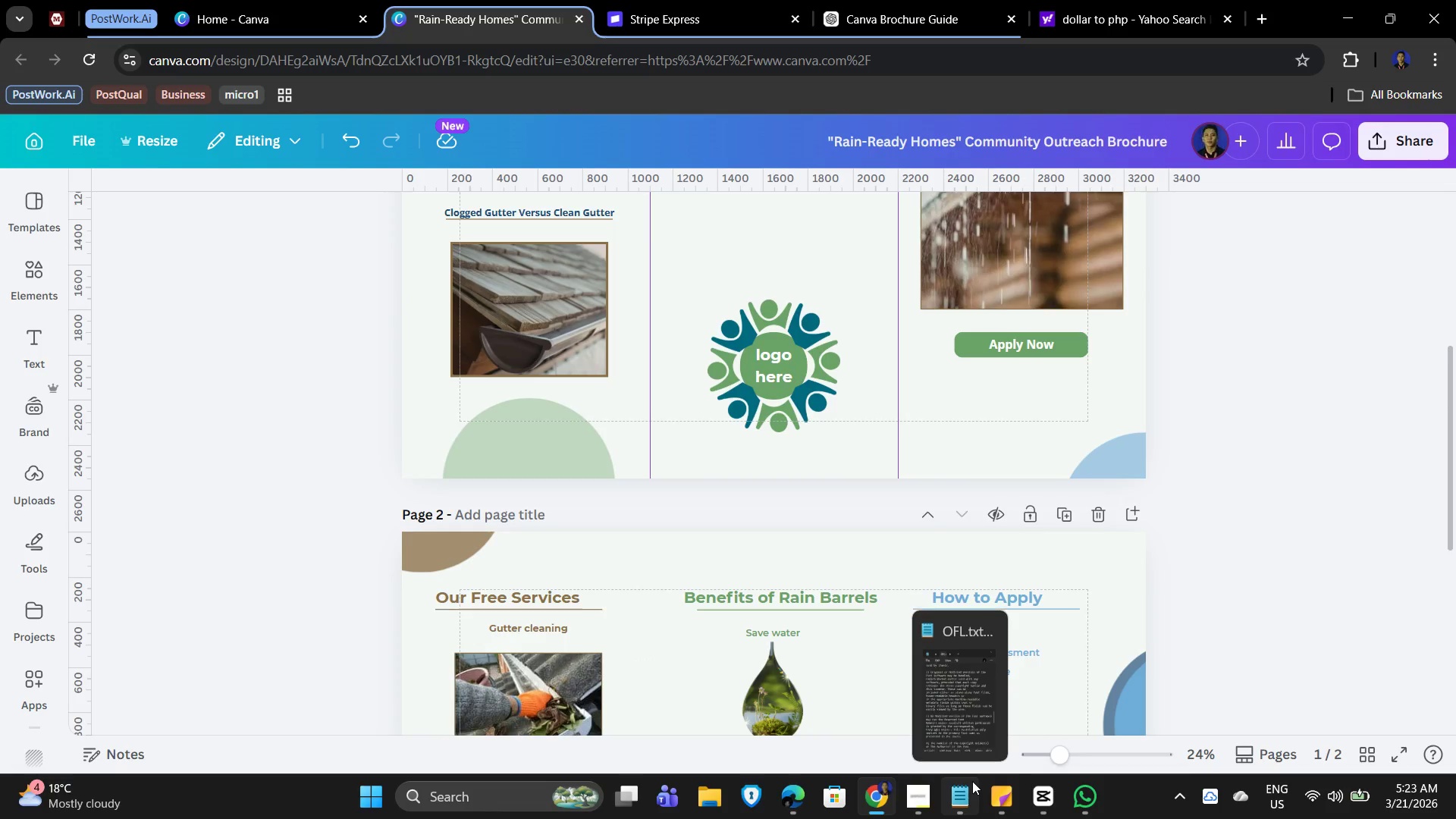 
scroll: coordinate [910, 584], scroll_direction: down, amount: 8.0
 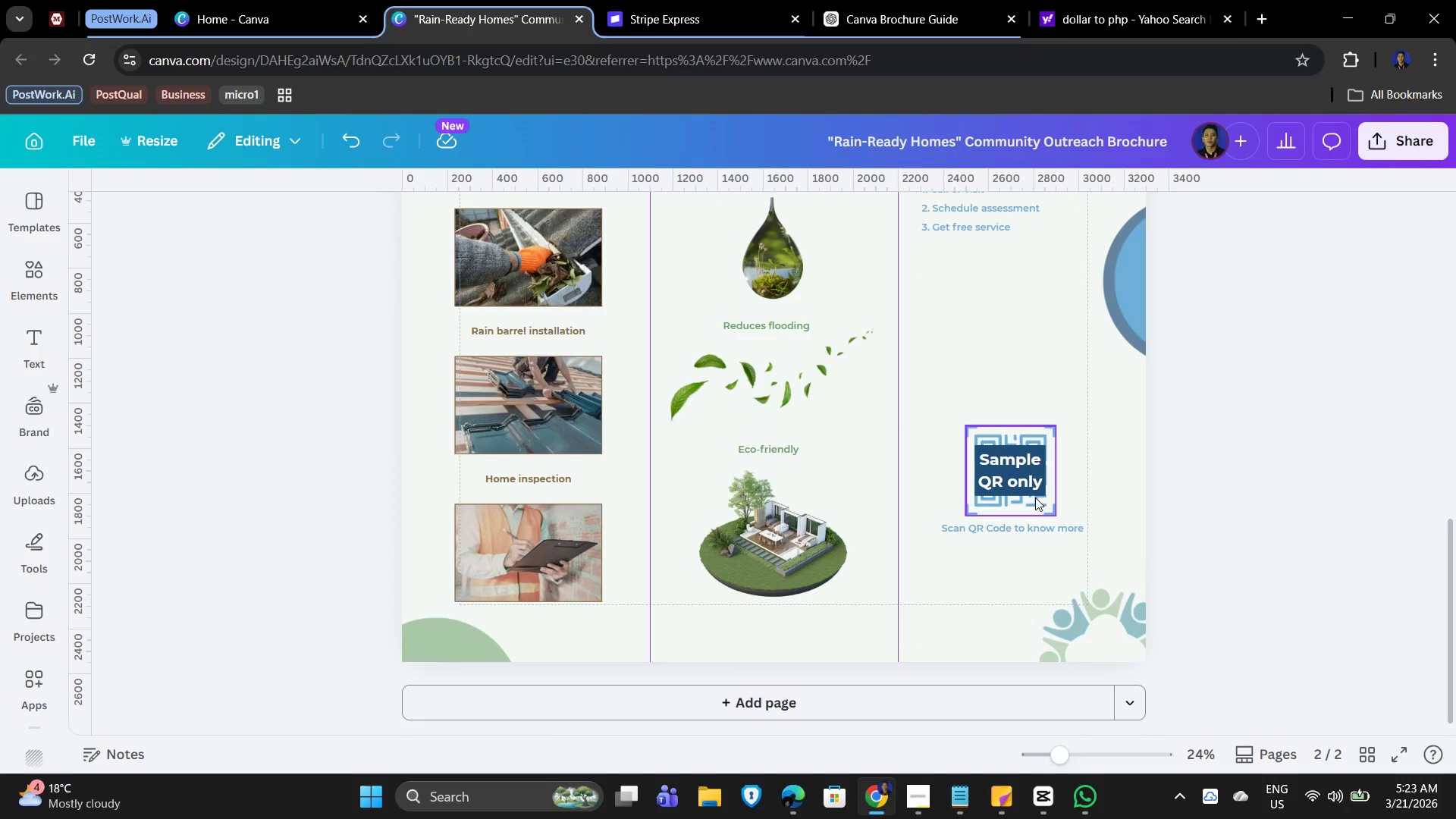 
scroll: coordinate [1230, 509], scroll_direction: up, amount: 9.0
 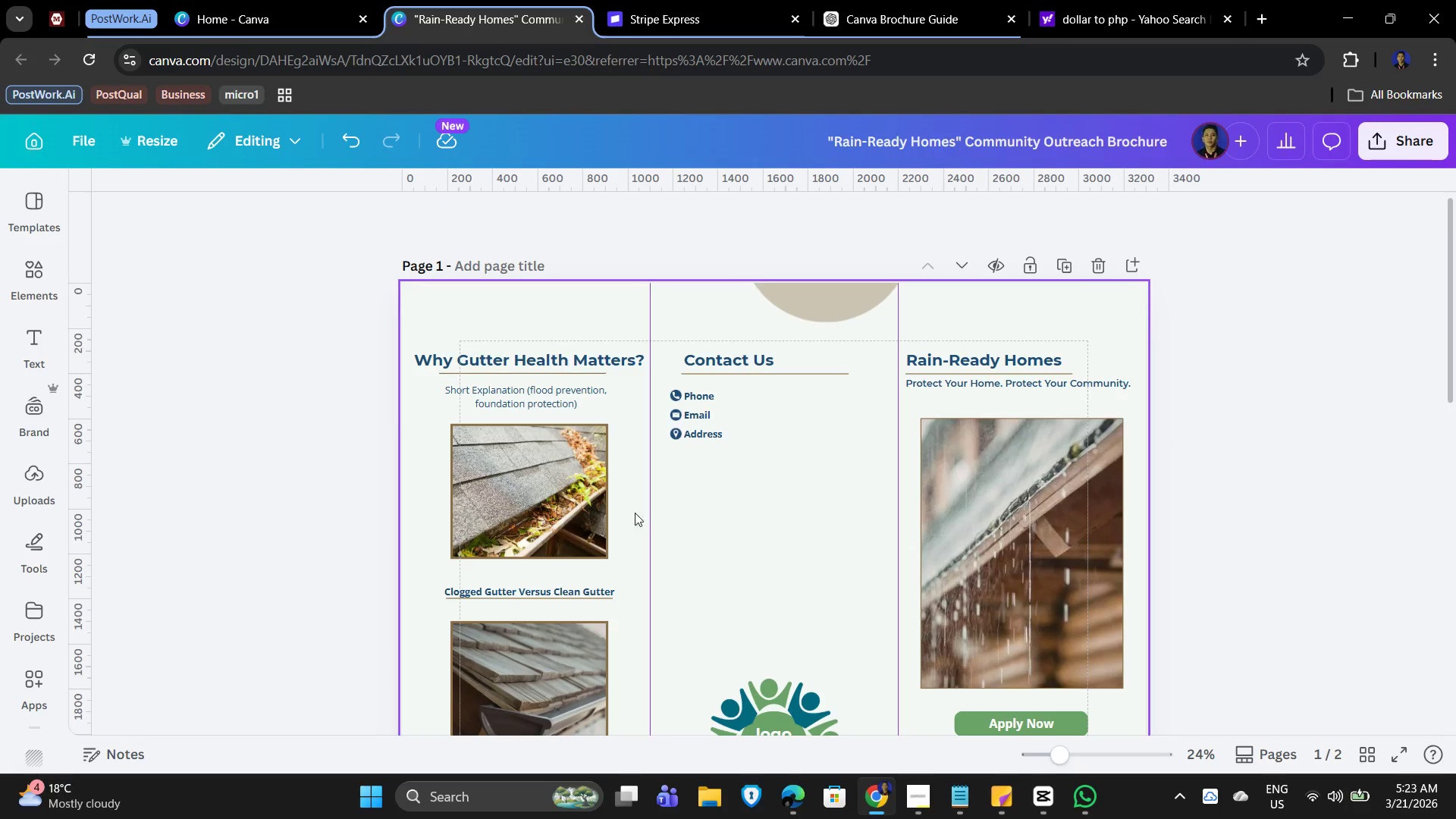 
left_click([1304, 504])
 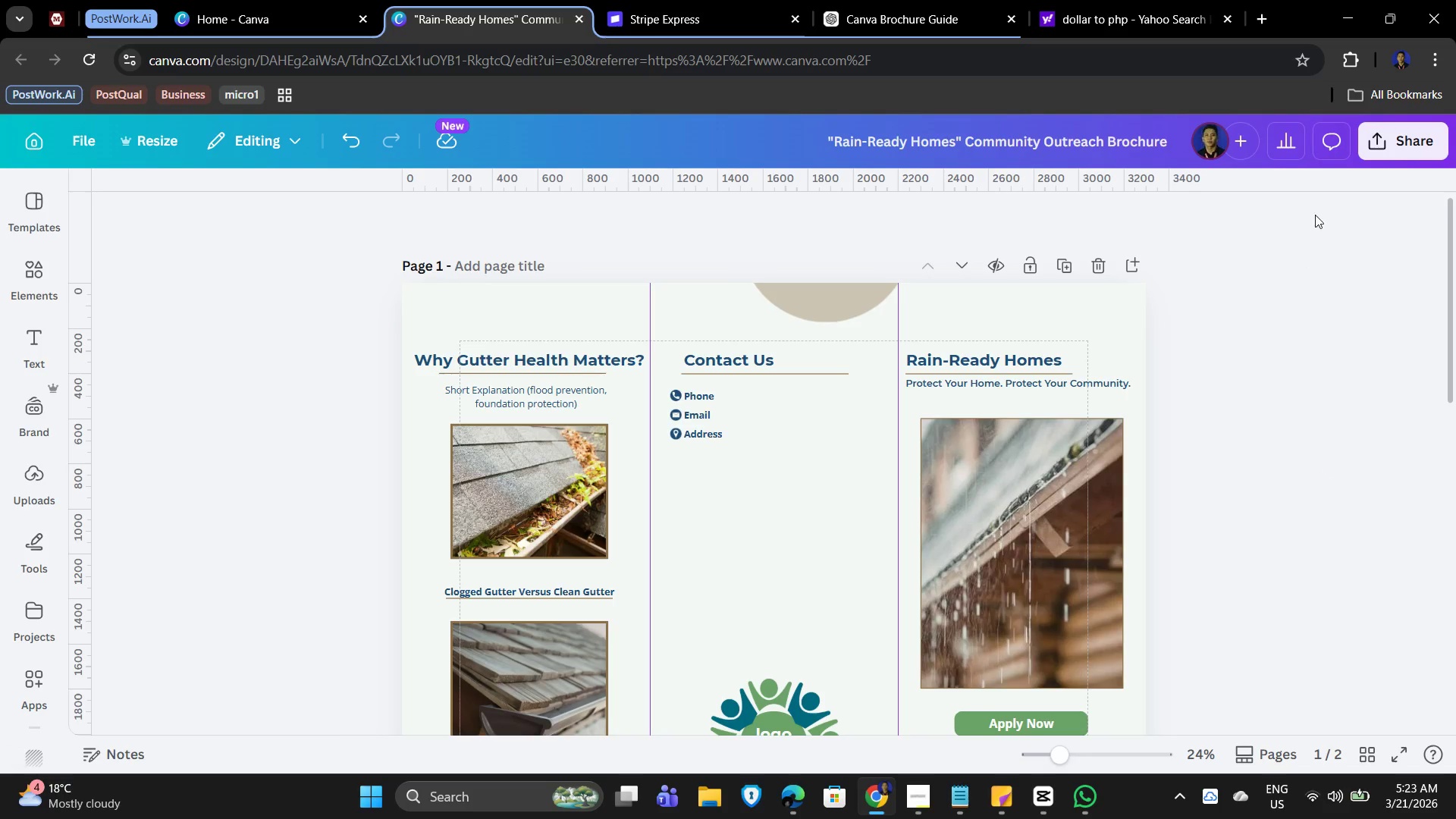 
scroll: coordinate [1266, 485], scroll_direction: none, amount: 0.0
 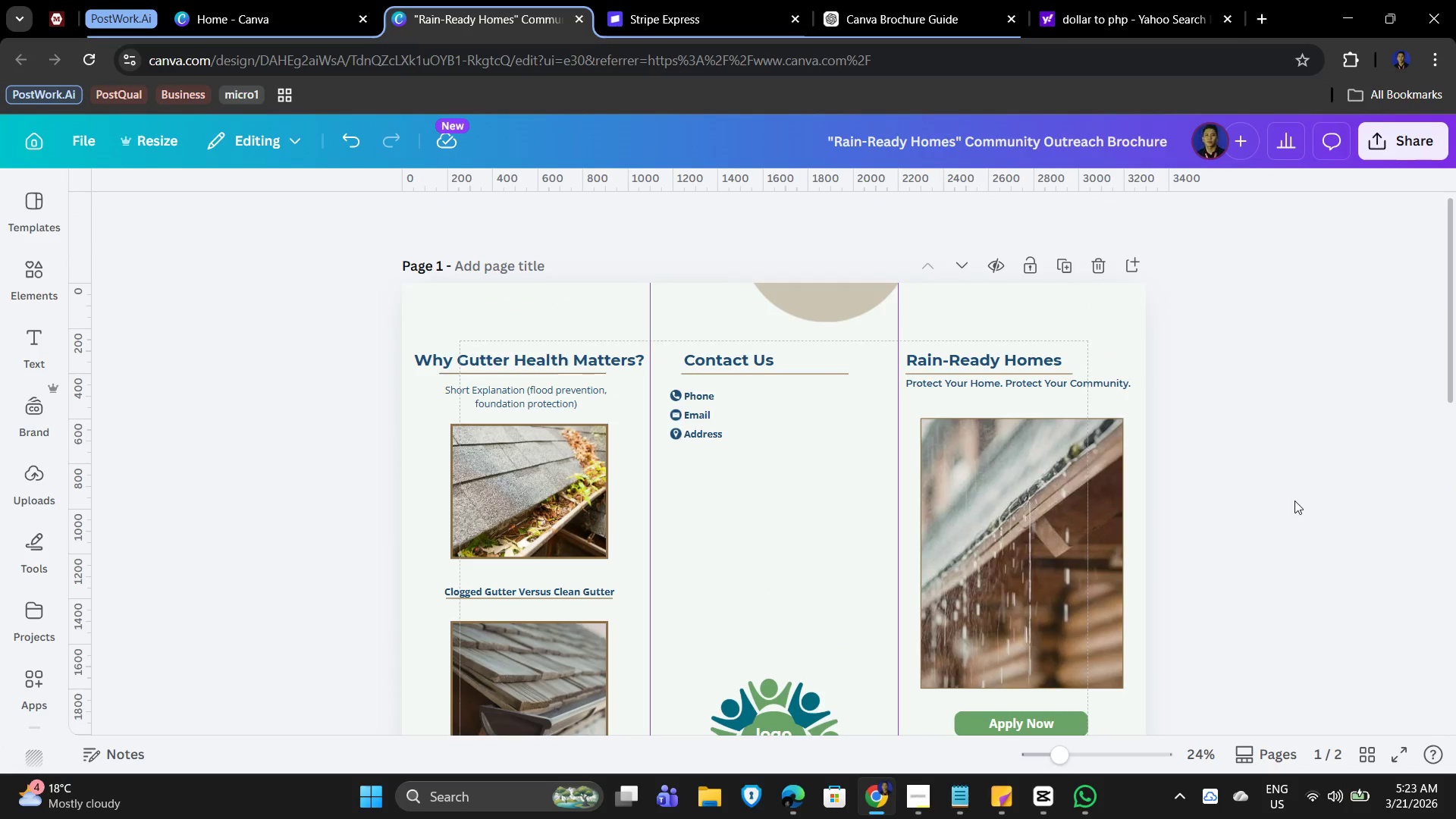 
left_click([1407, 133])
 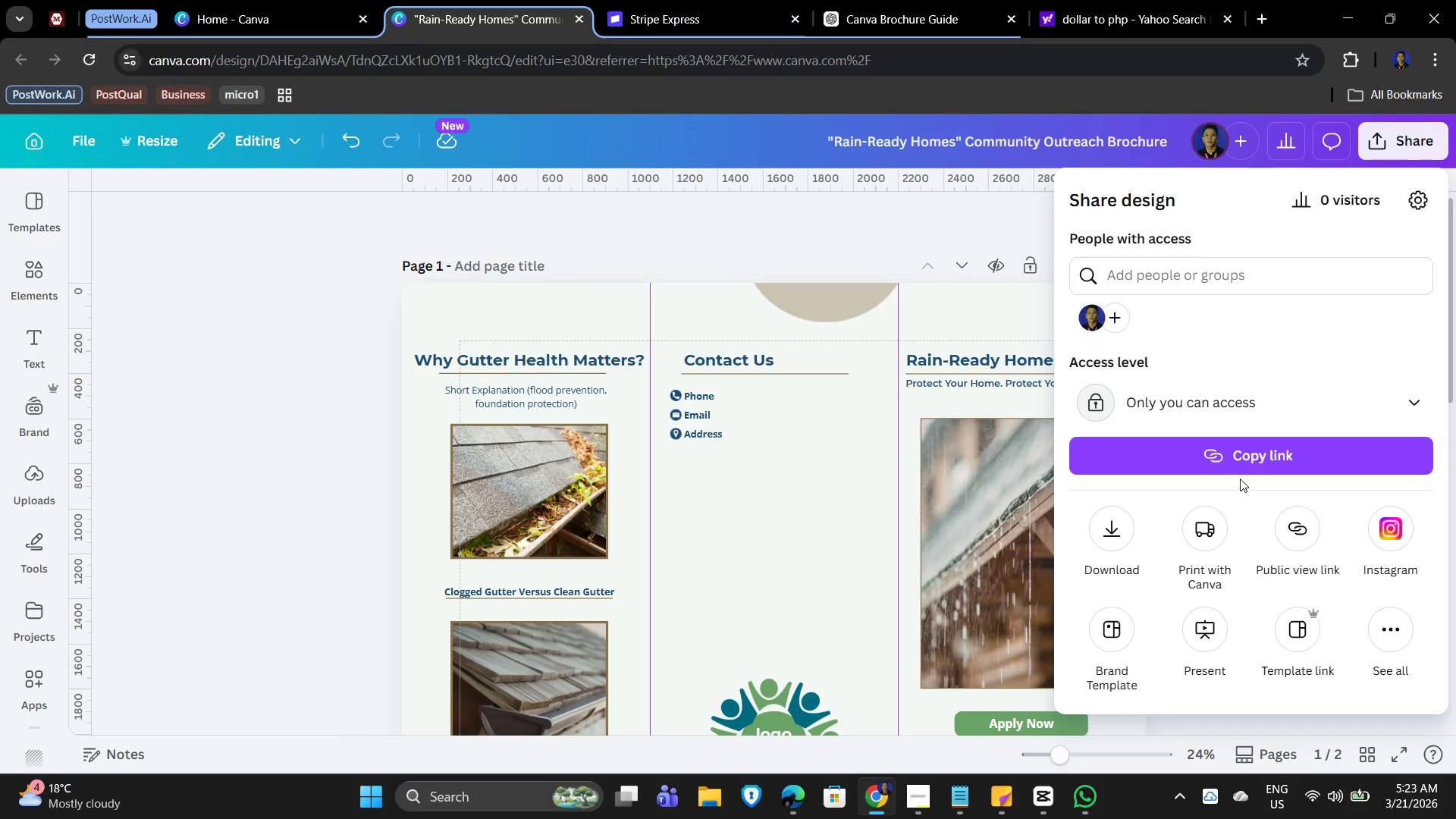 
left_click([1363, 403])
 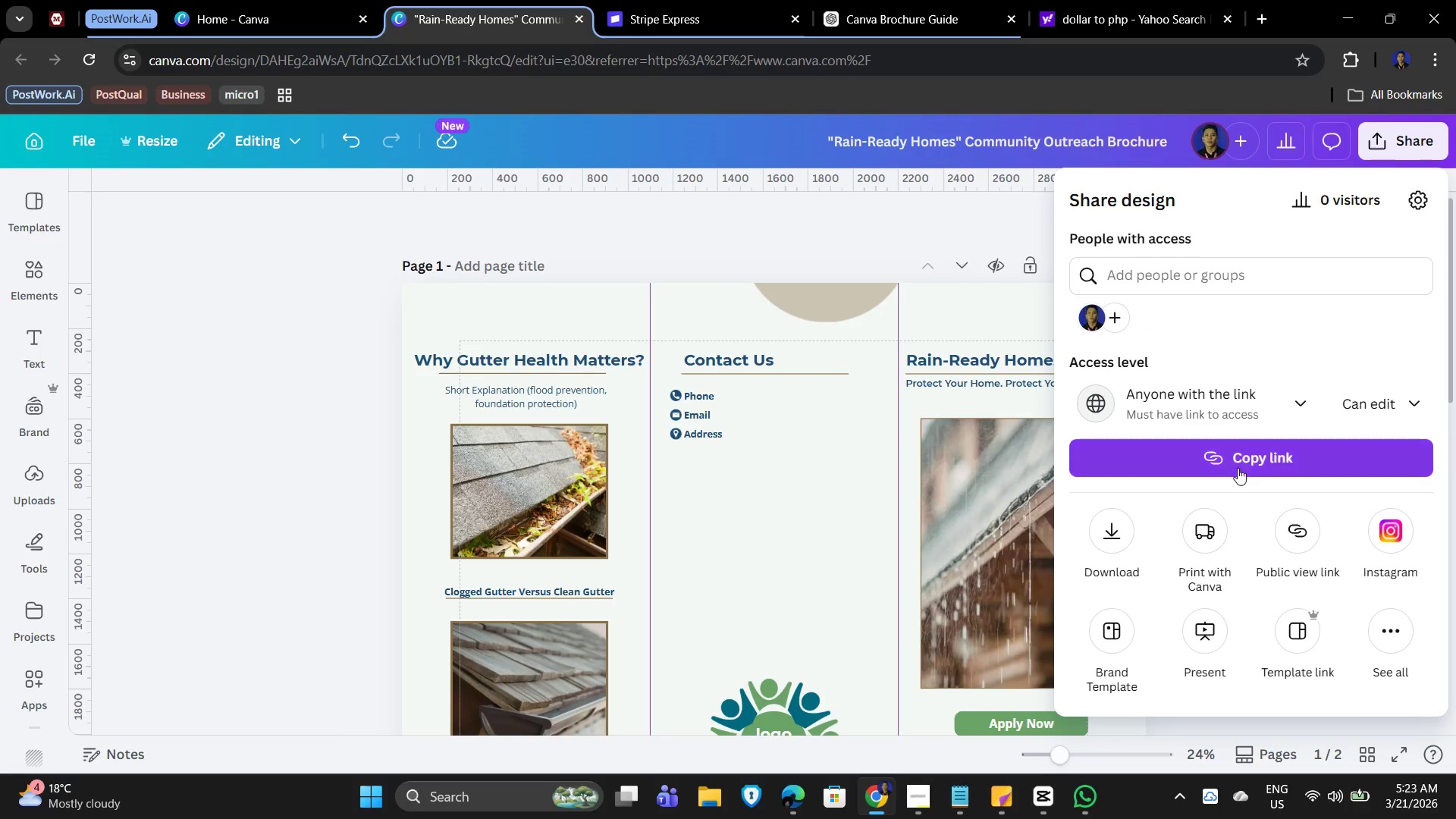 
left_click([1257, 460])
 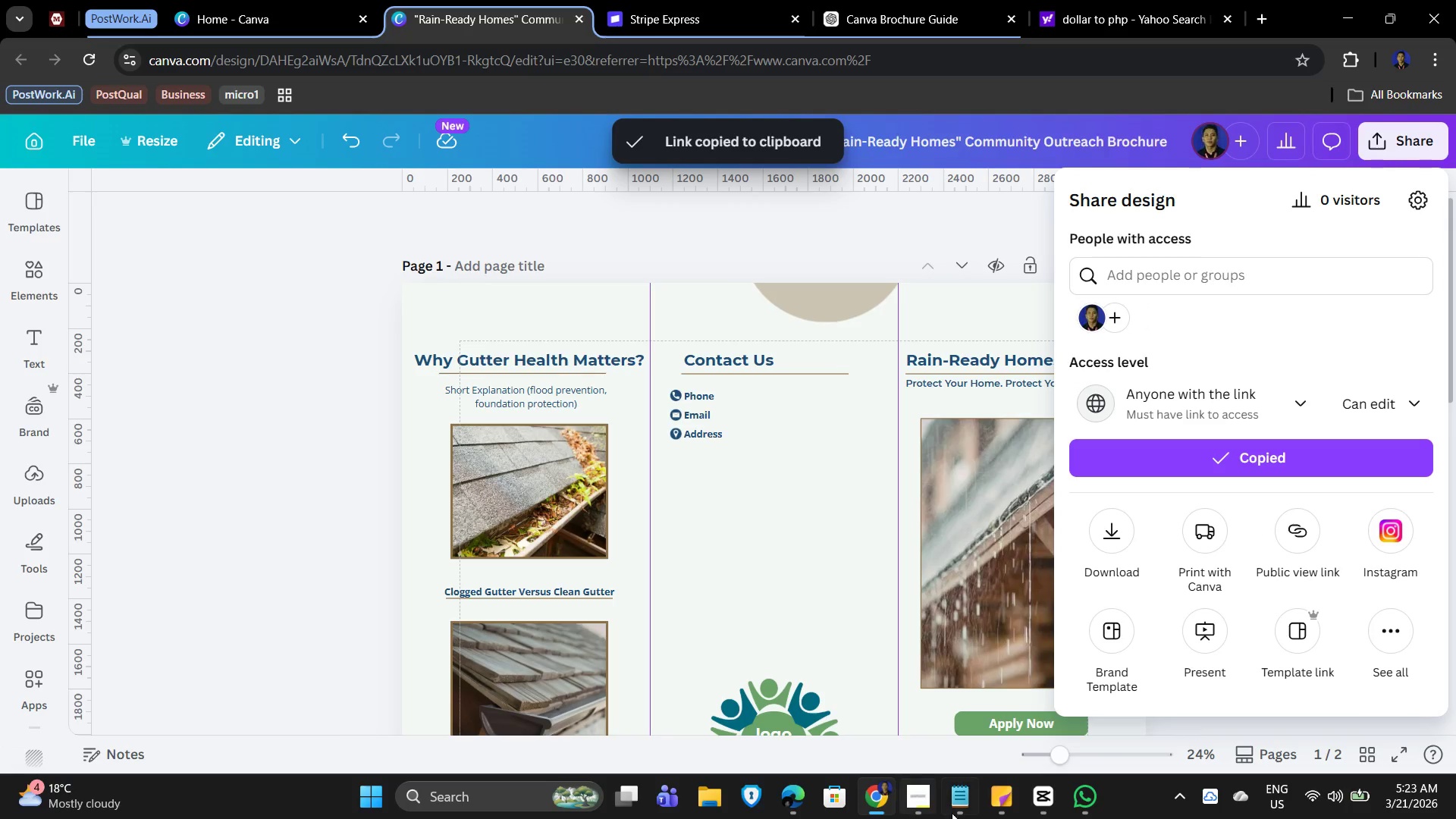 
left_click([954, 814])
 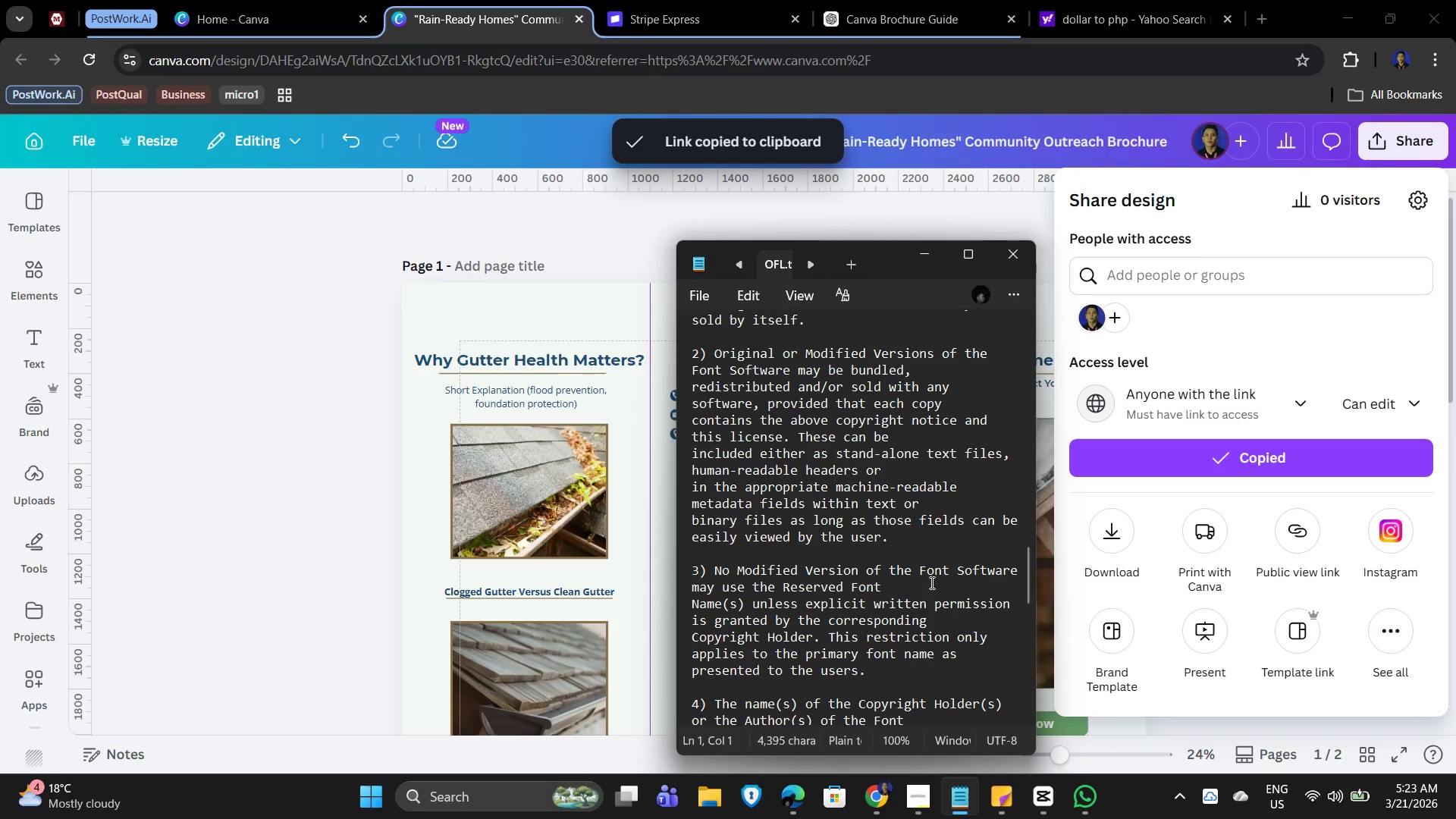 
left_click([902, 565])
 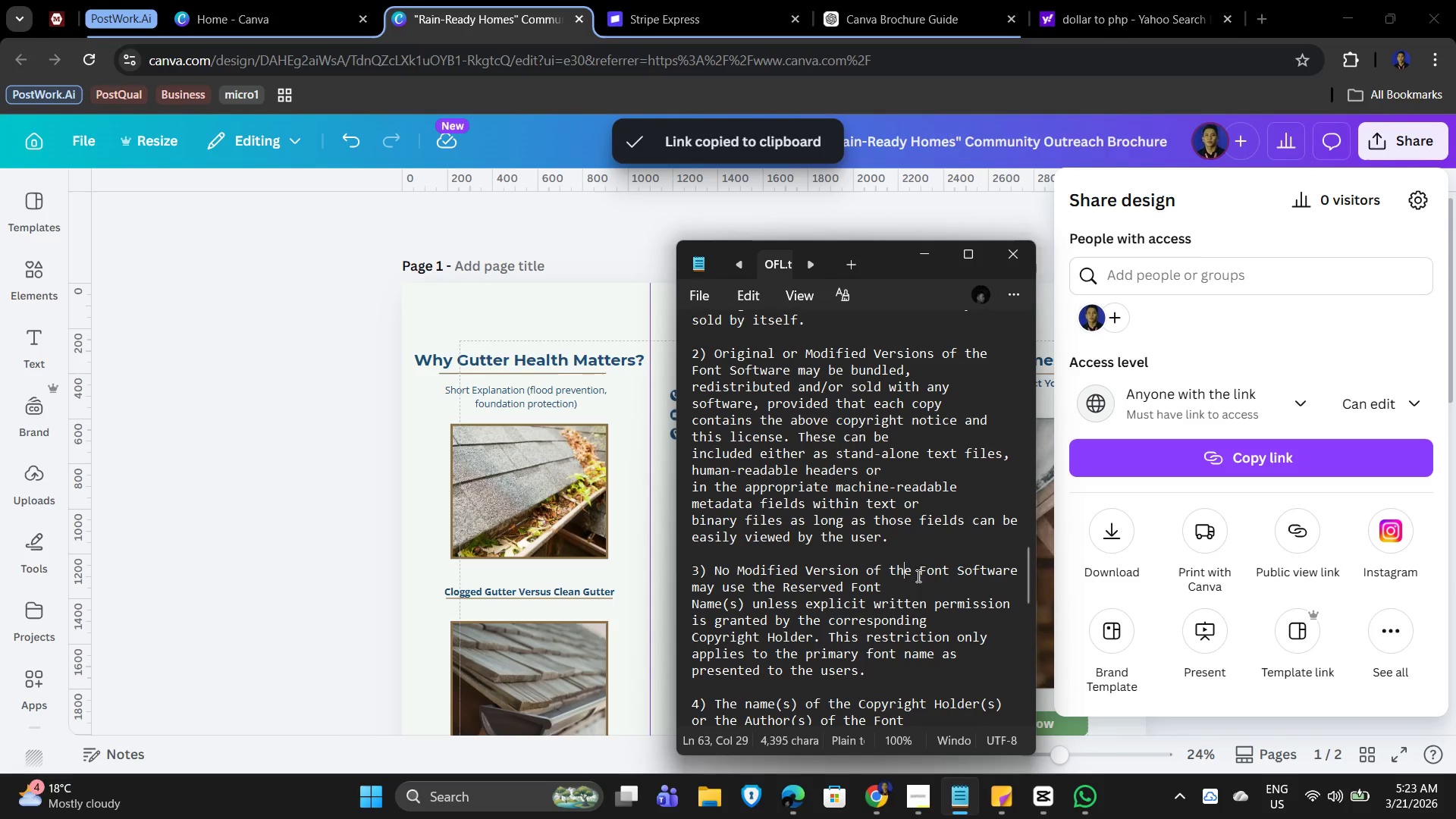 
key(Control+A)
 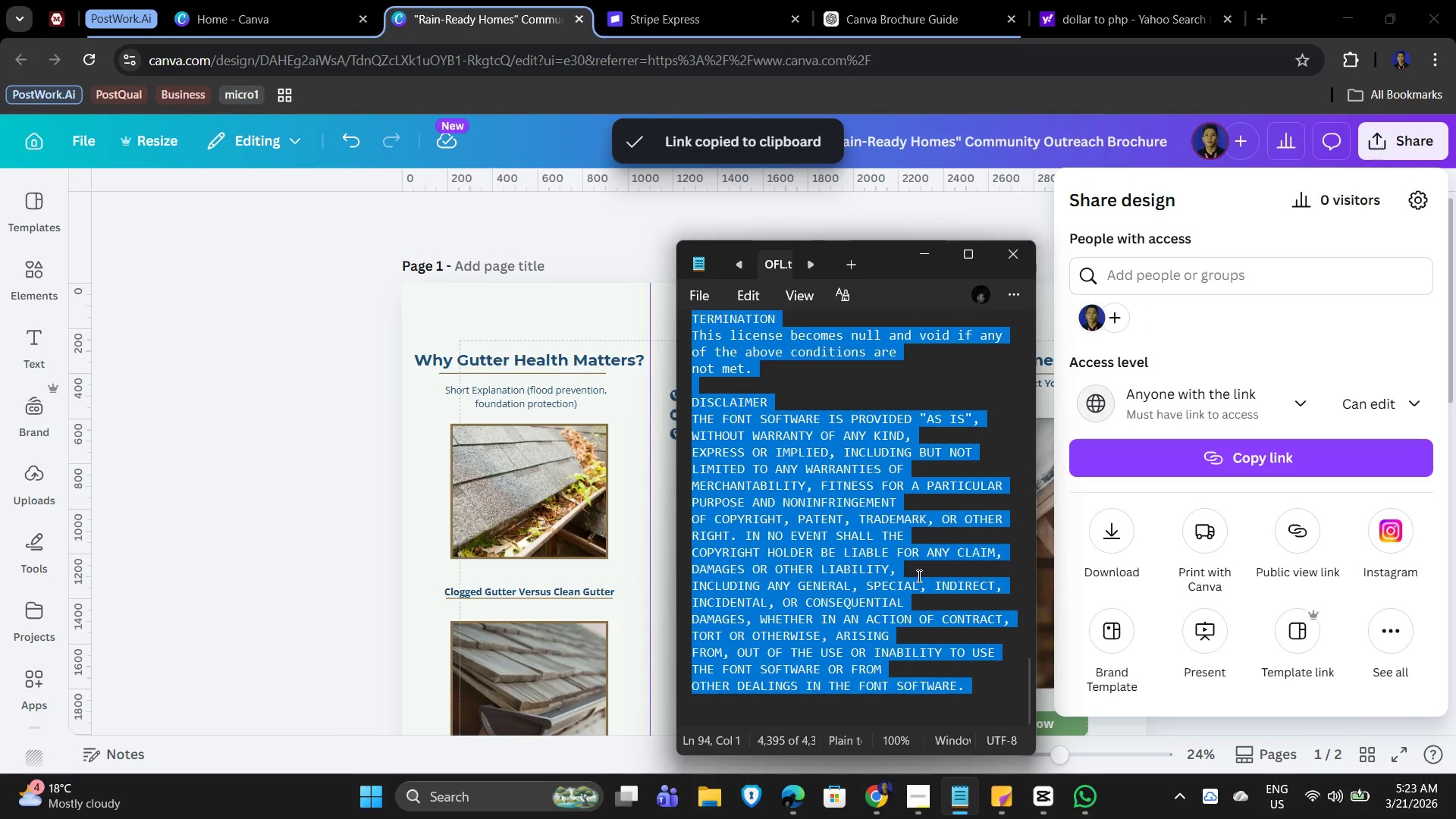 
key(Backspace)
 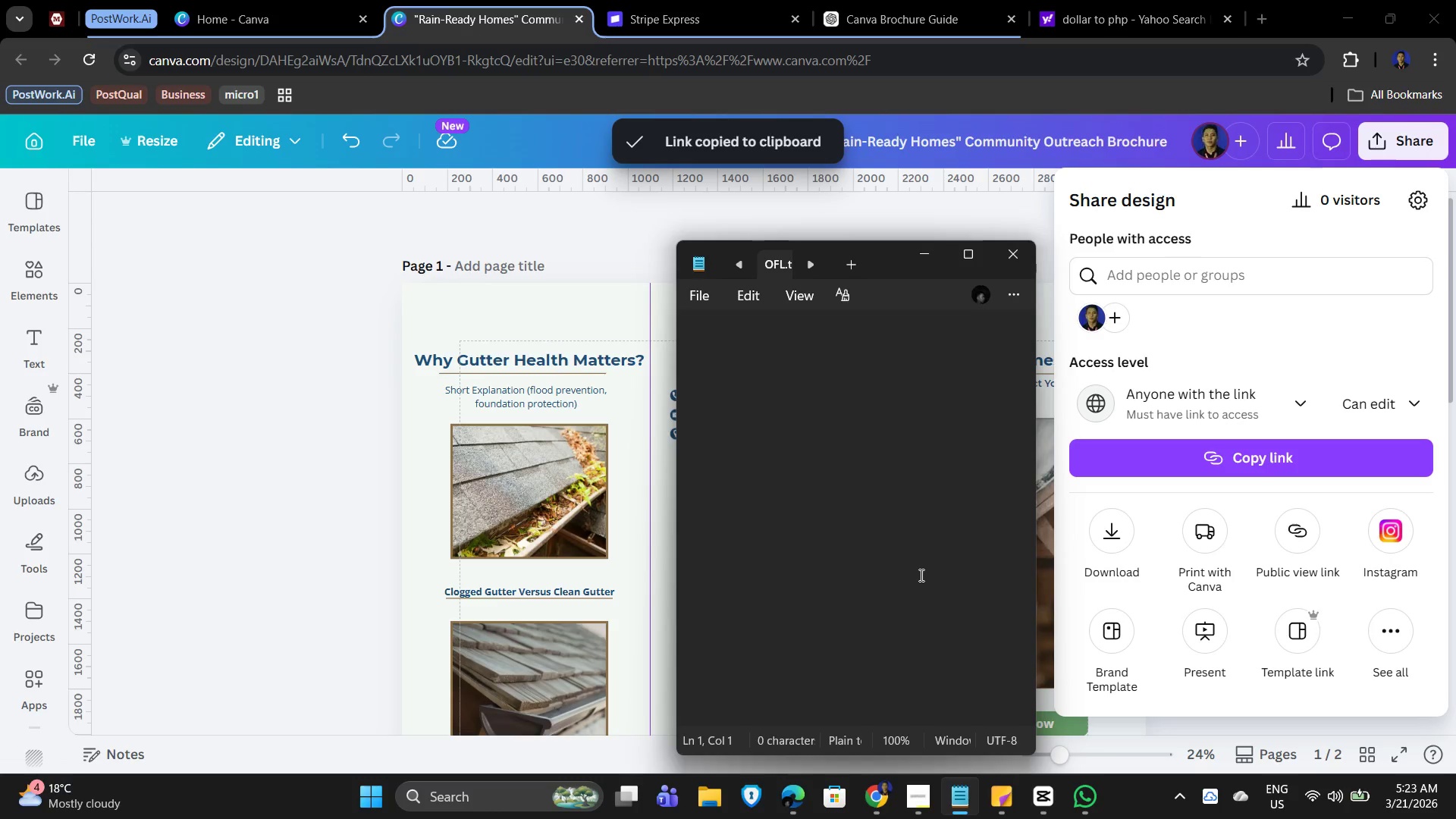 
key(Control+V)
 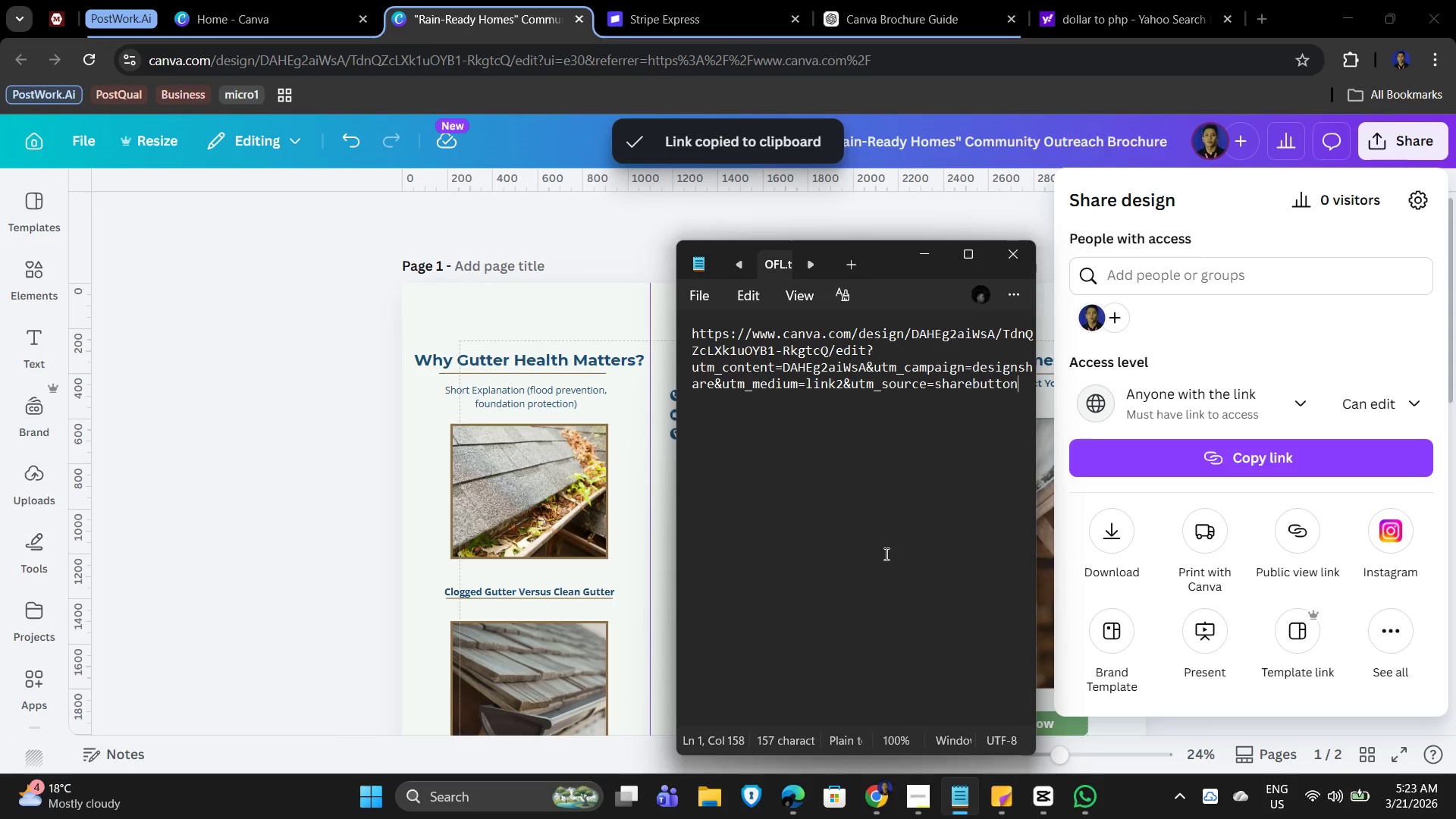 
left_click([877, 520])
 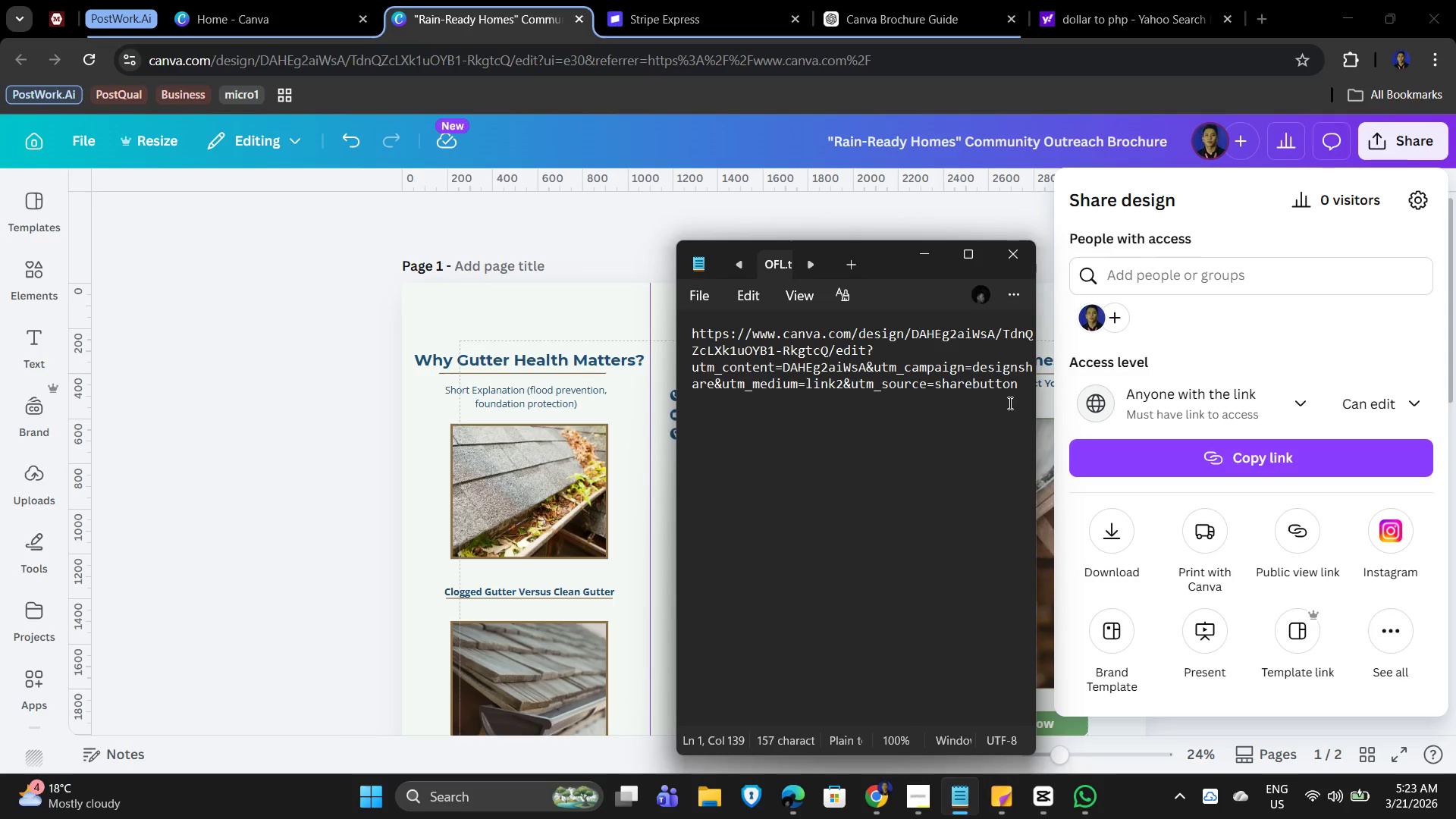 
left_click([1028, 388])
 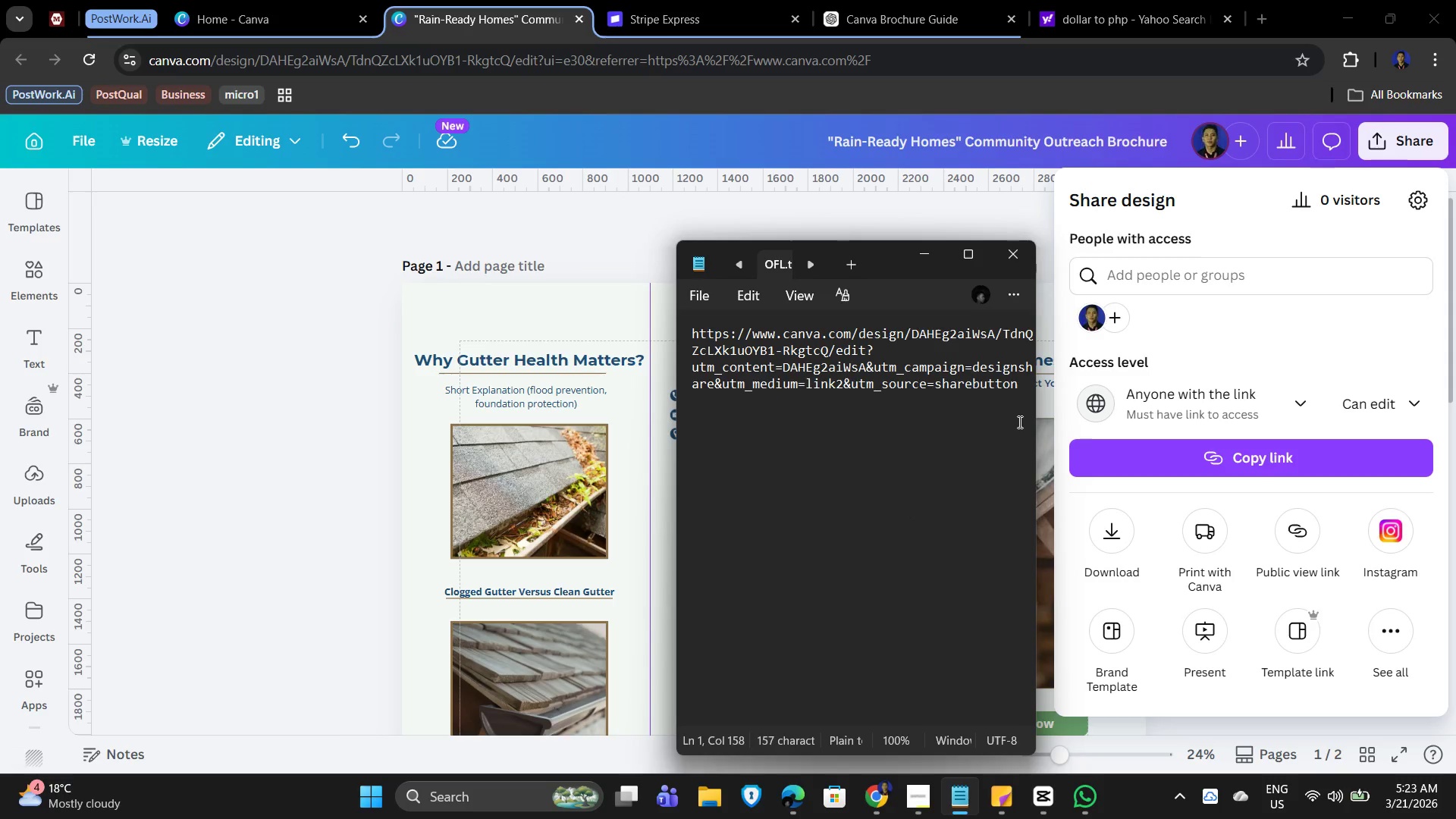 
key(Enter)
 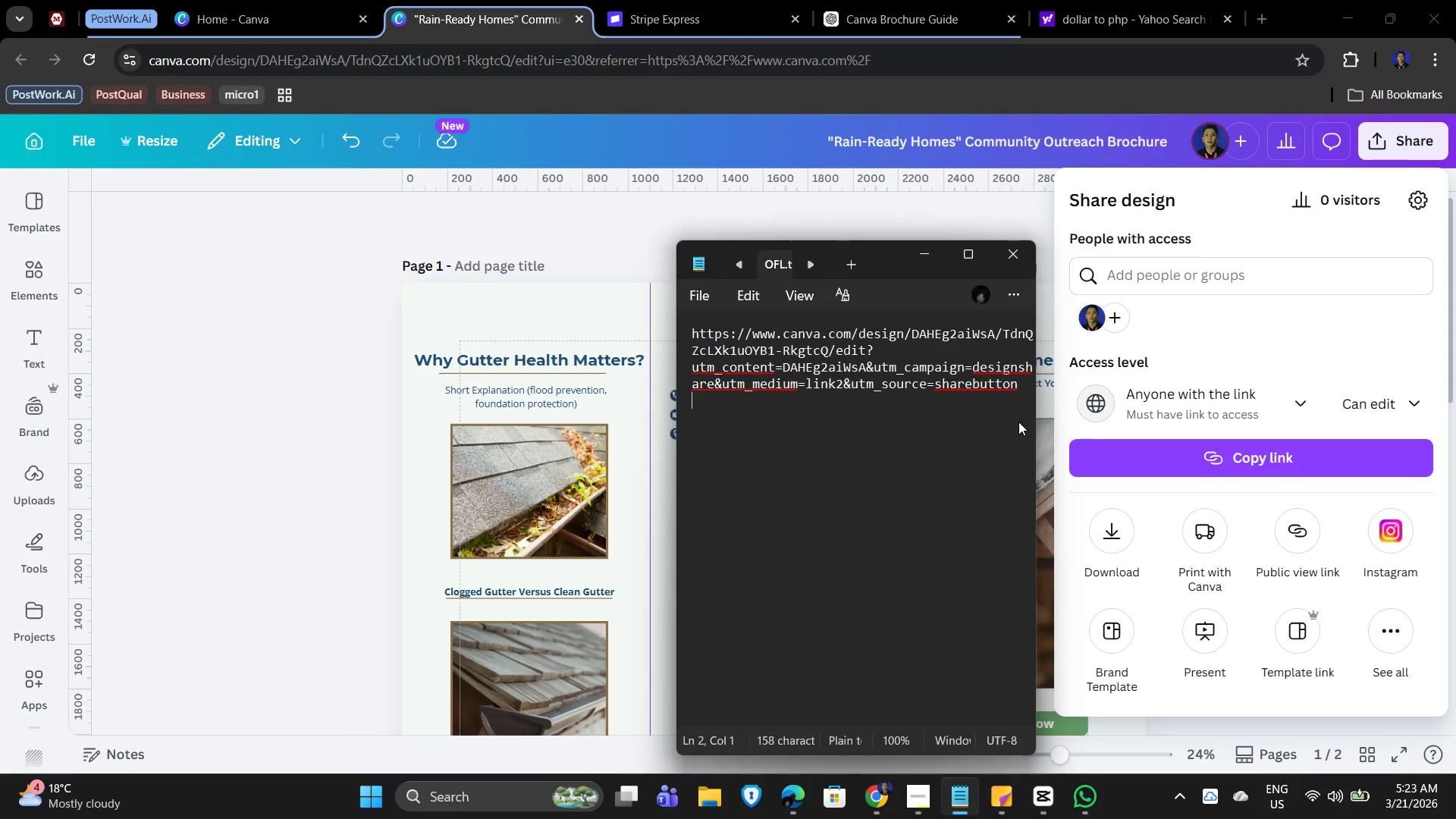 
key(Enter)
 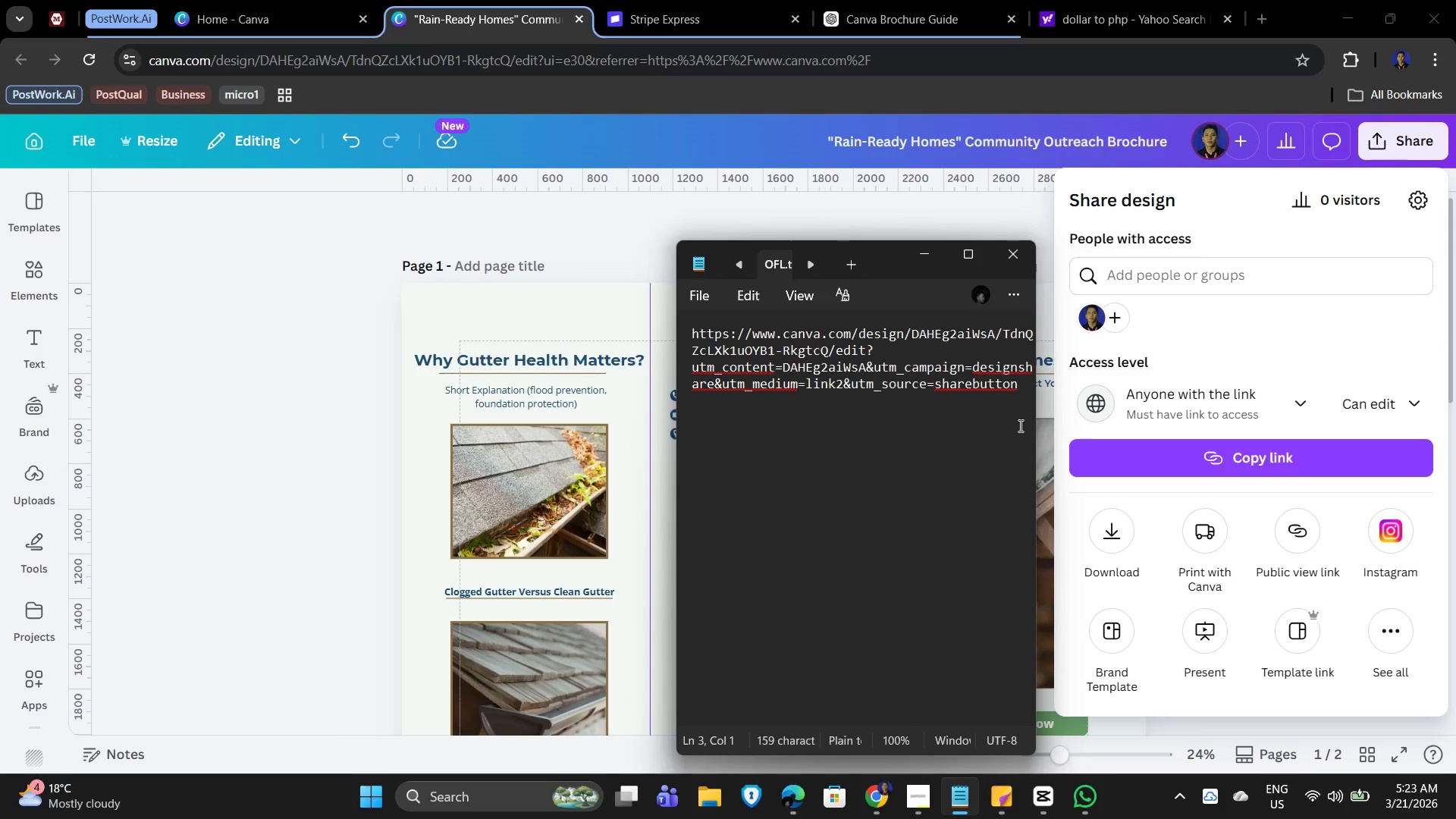 
type(Canva C)
key(Backspace)
type(Template link)
 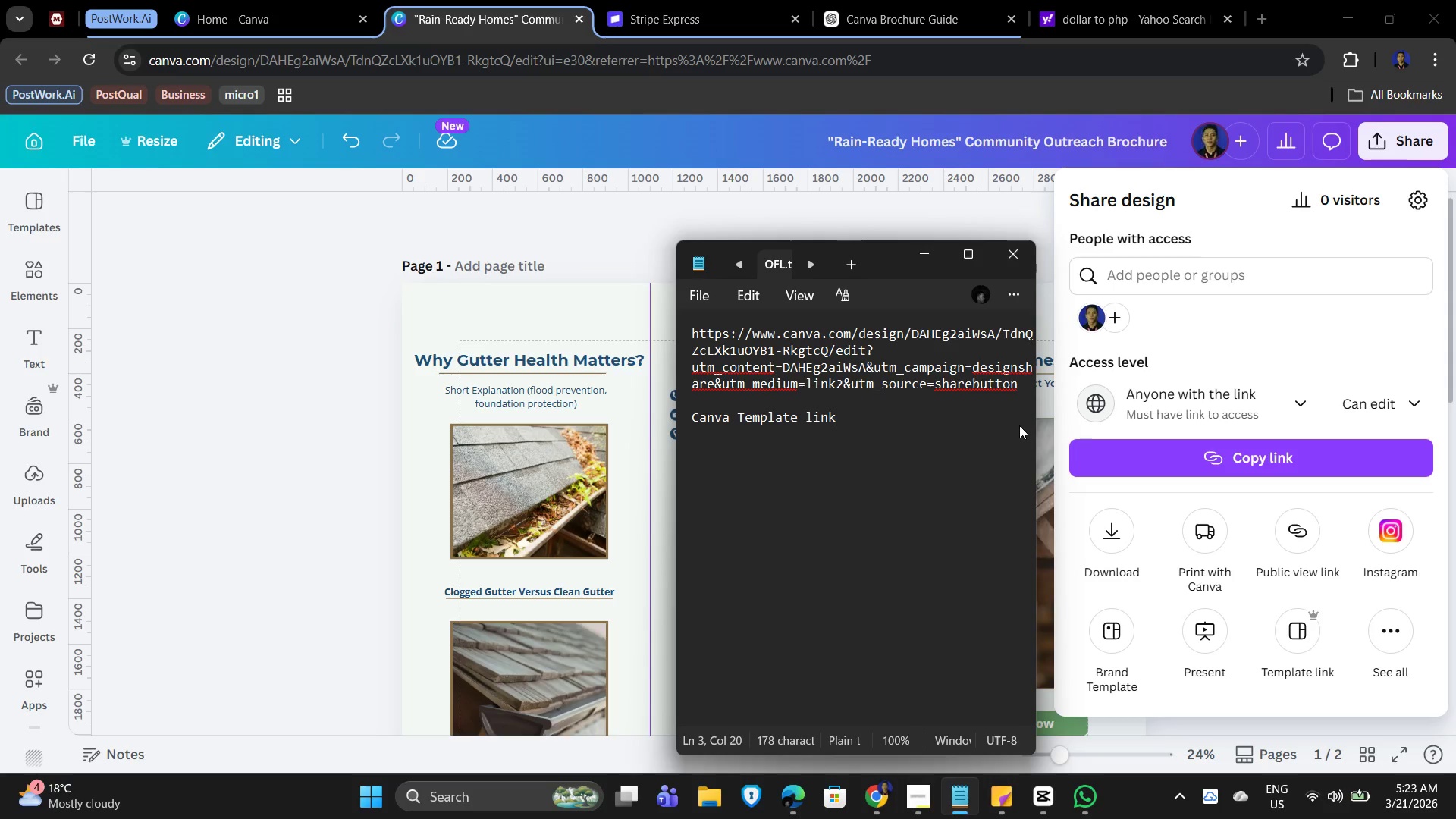 
key(Enter)
 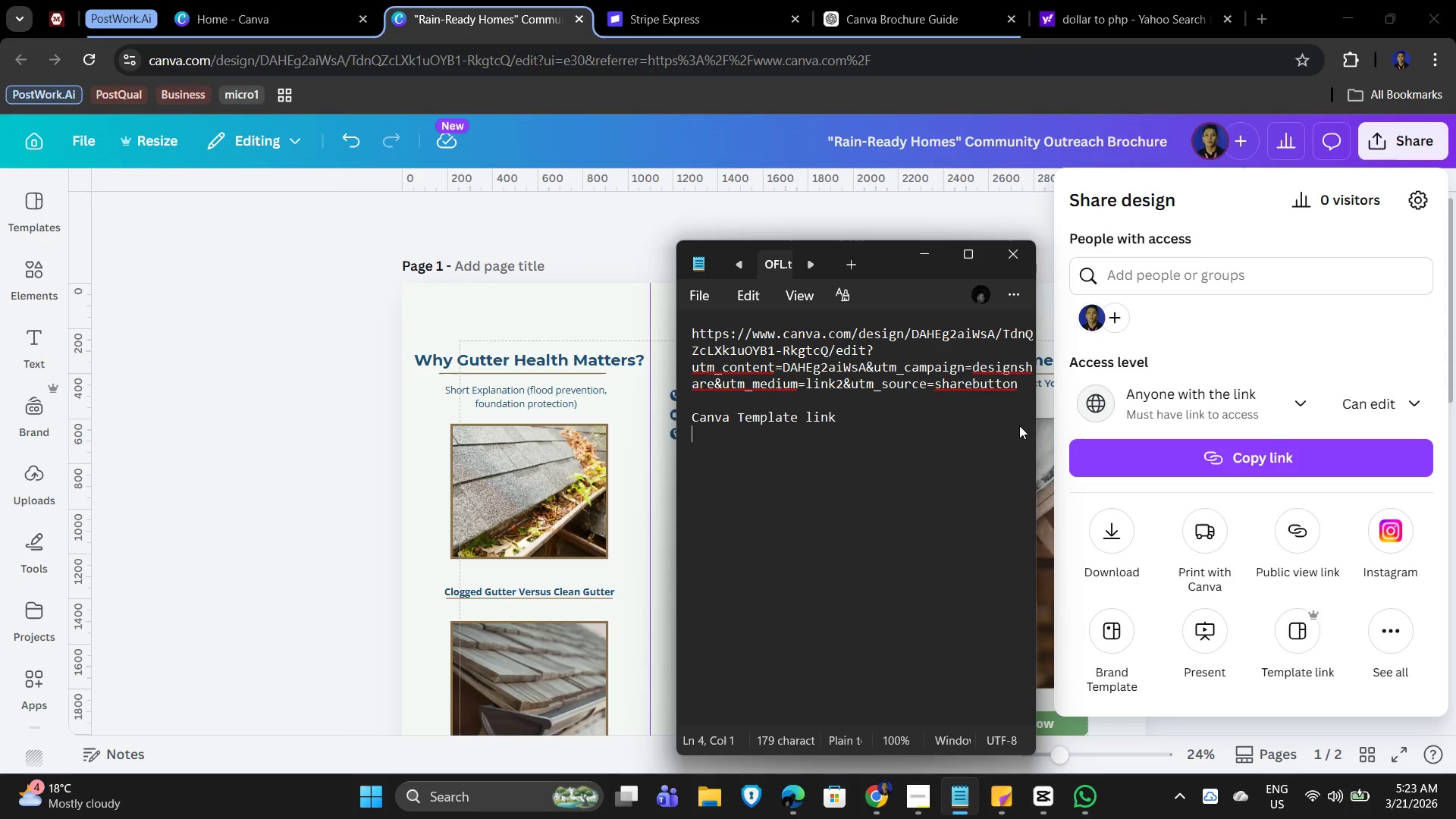 
key(Enter)
 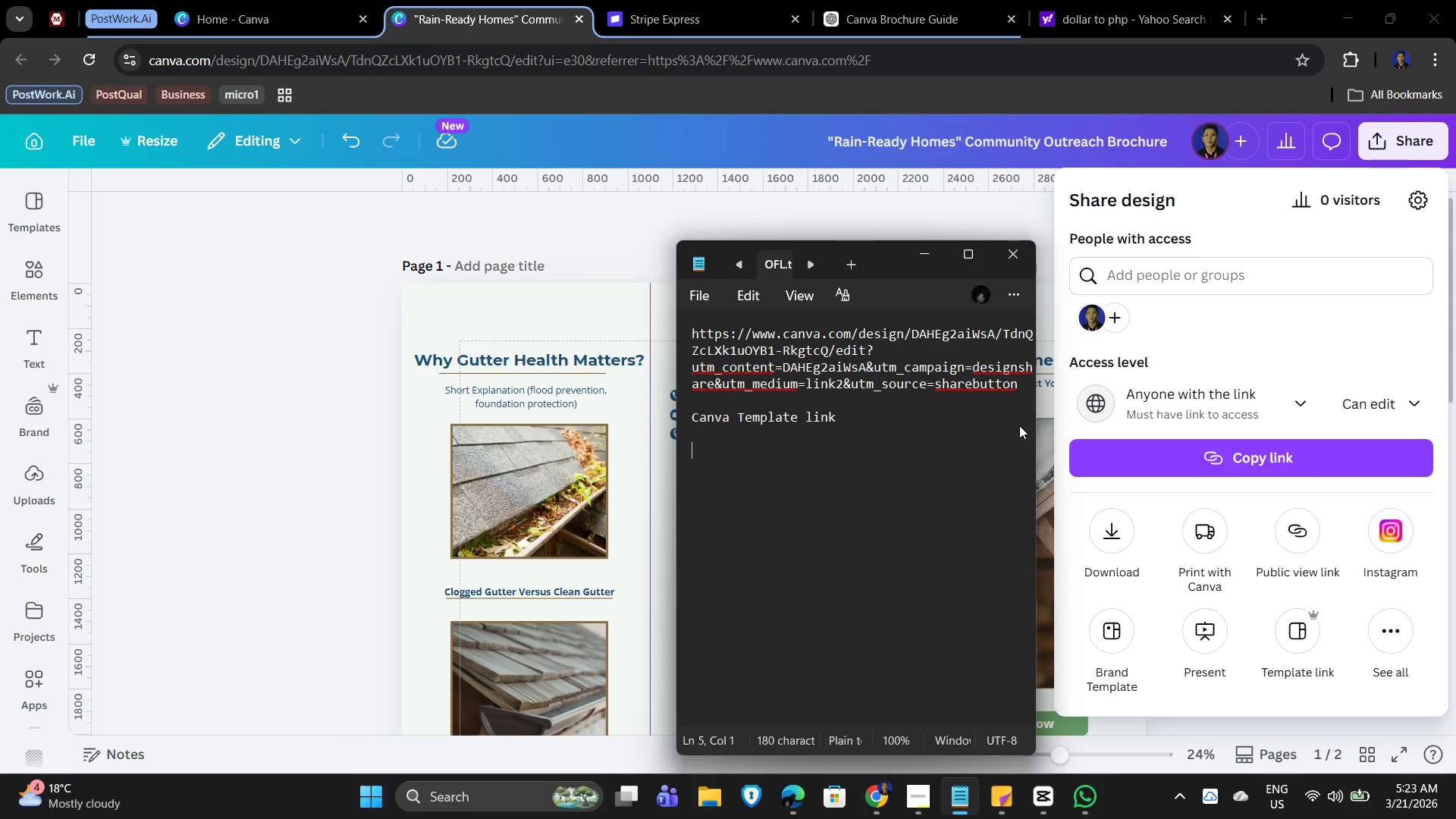 
wait(8.24)
 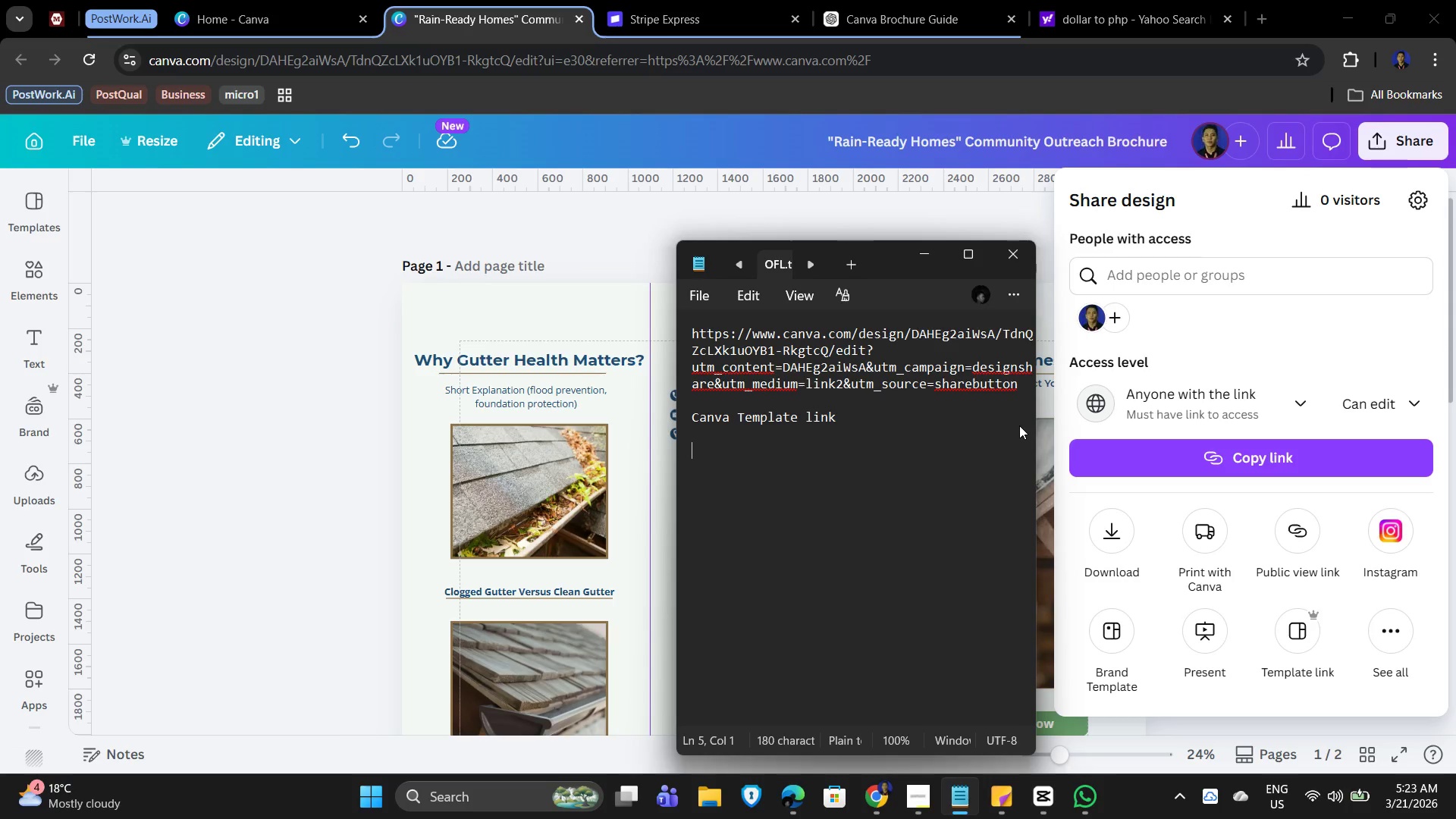 
scroll: coordinate [891, 527], scroll_direction: down, amount: 1.0
 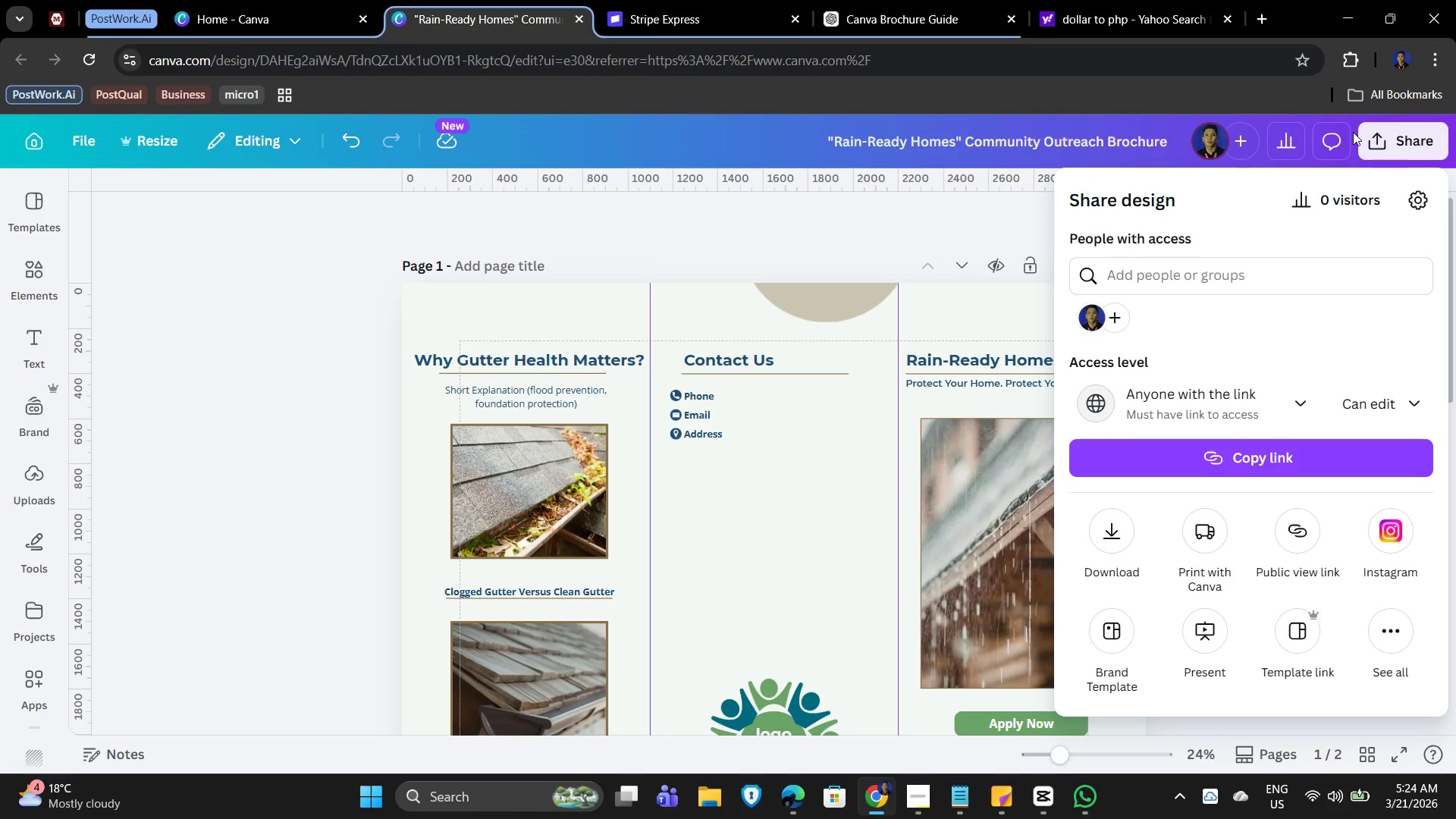 
left_click([1396, 134])
 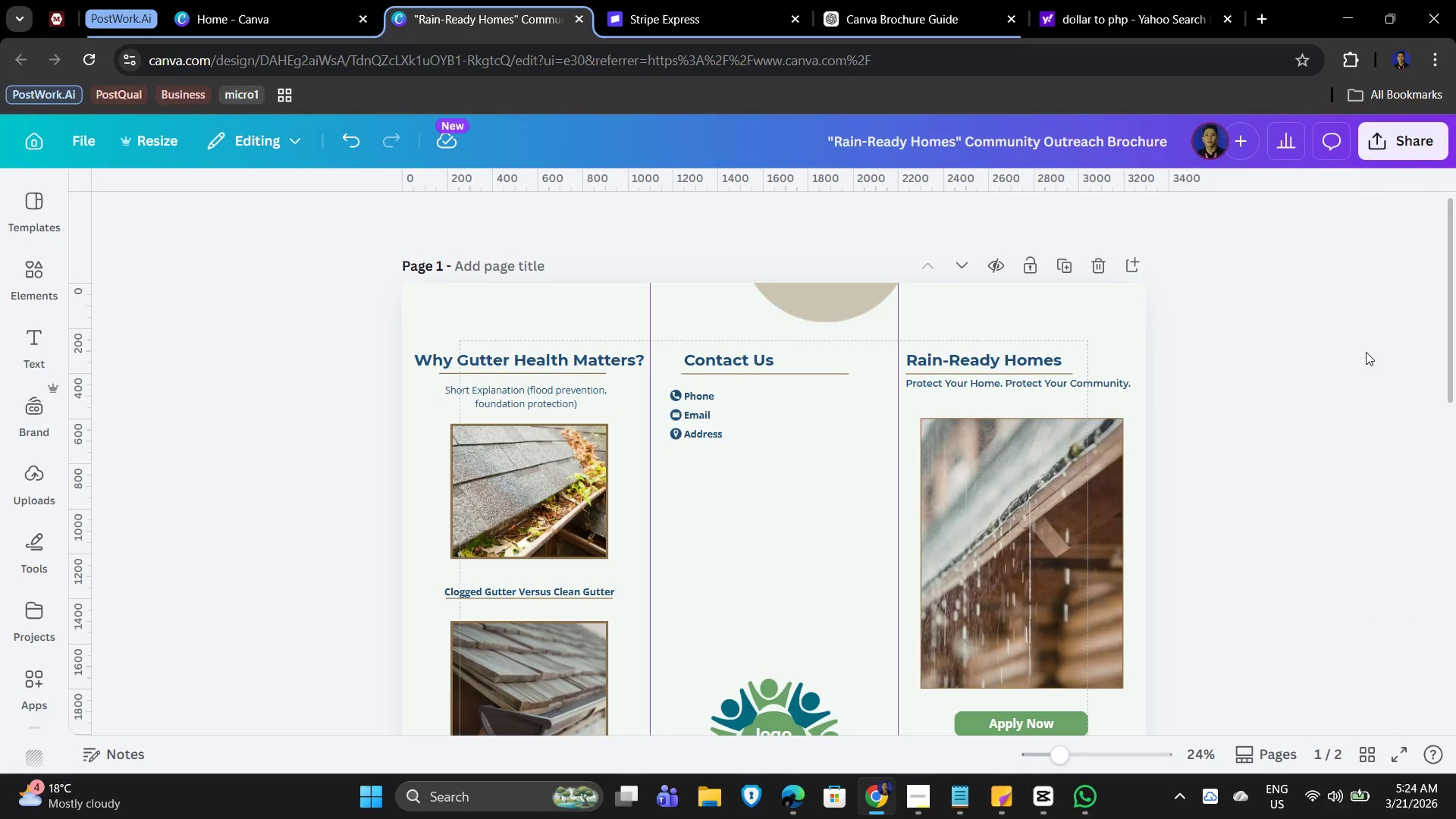 
wait(7.8)
 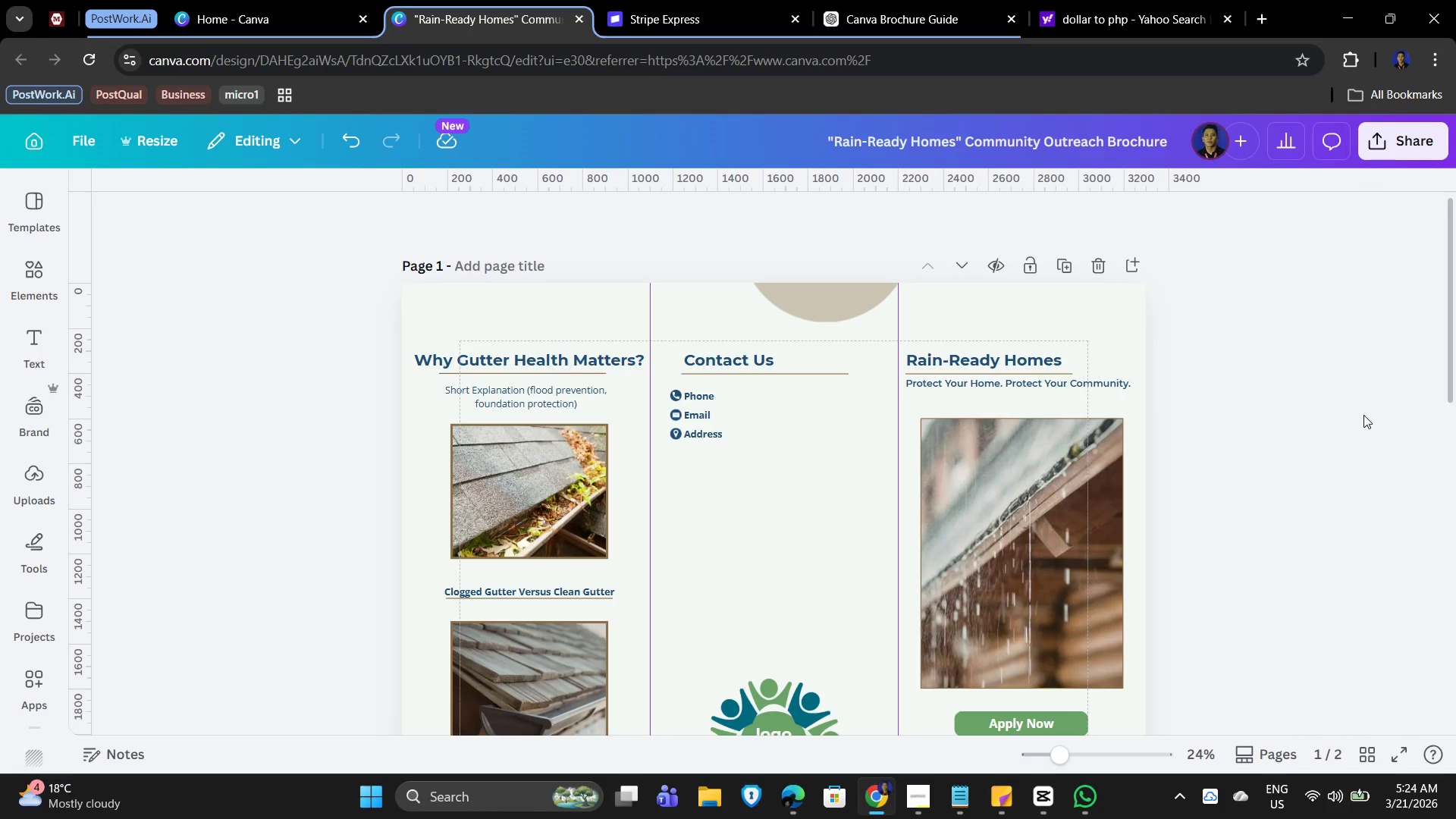 
left_click([1396, 128])
 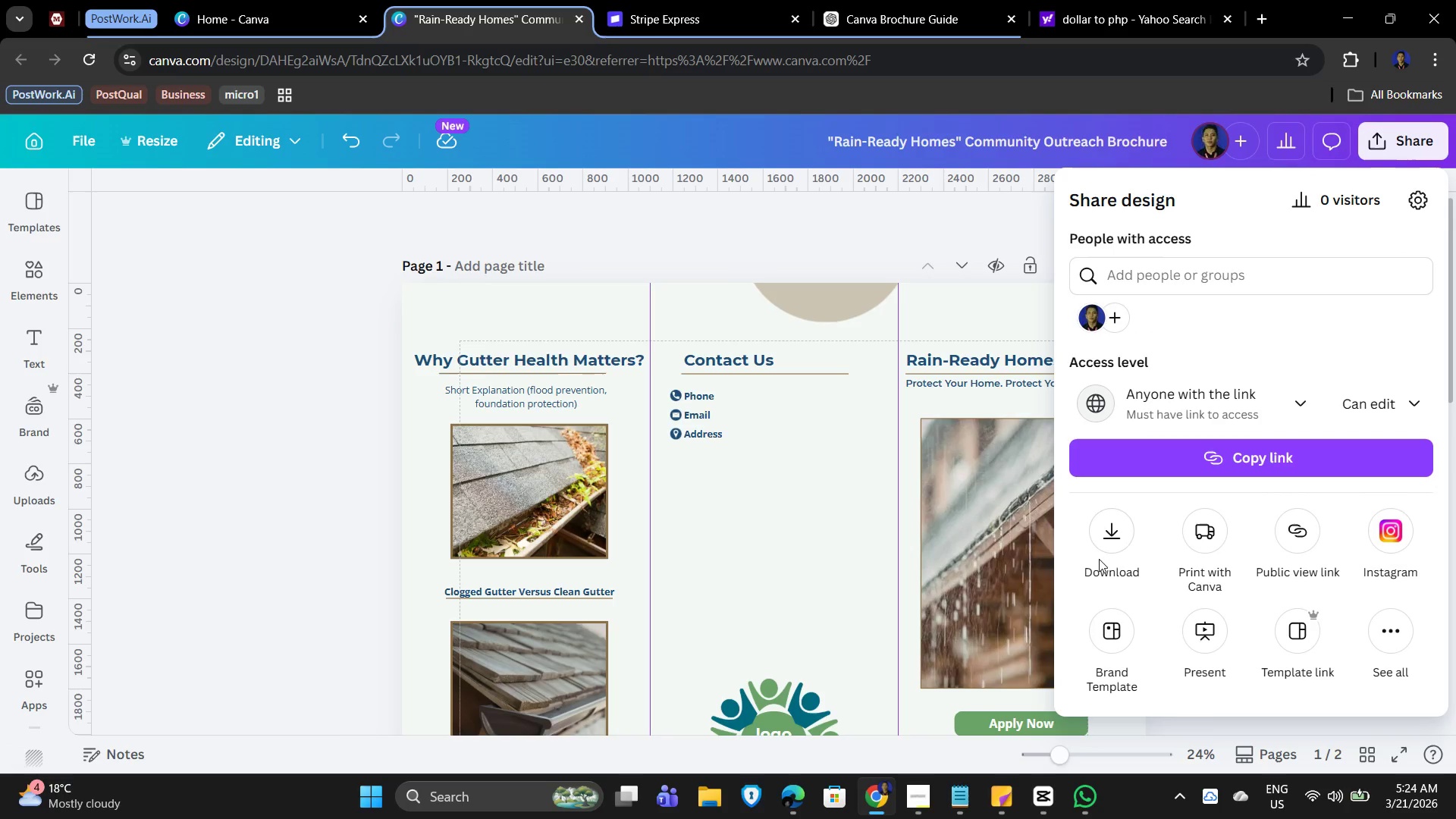 
left_click([1097, 538])
 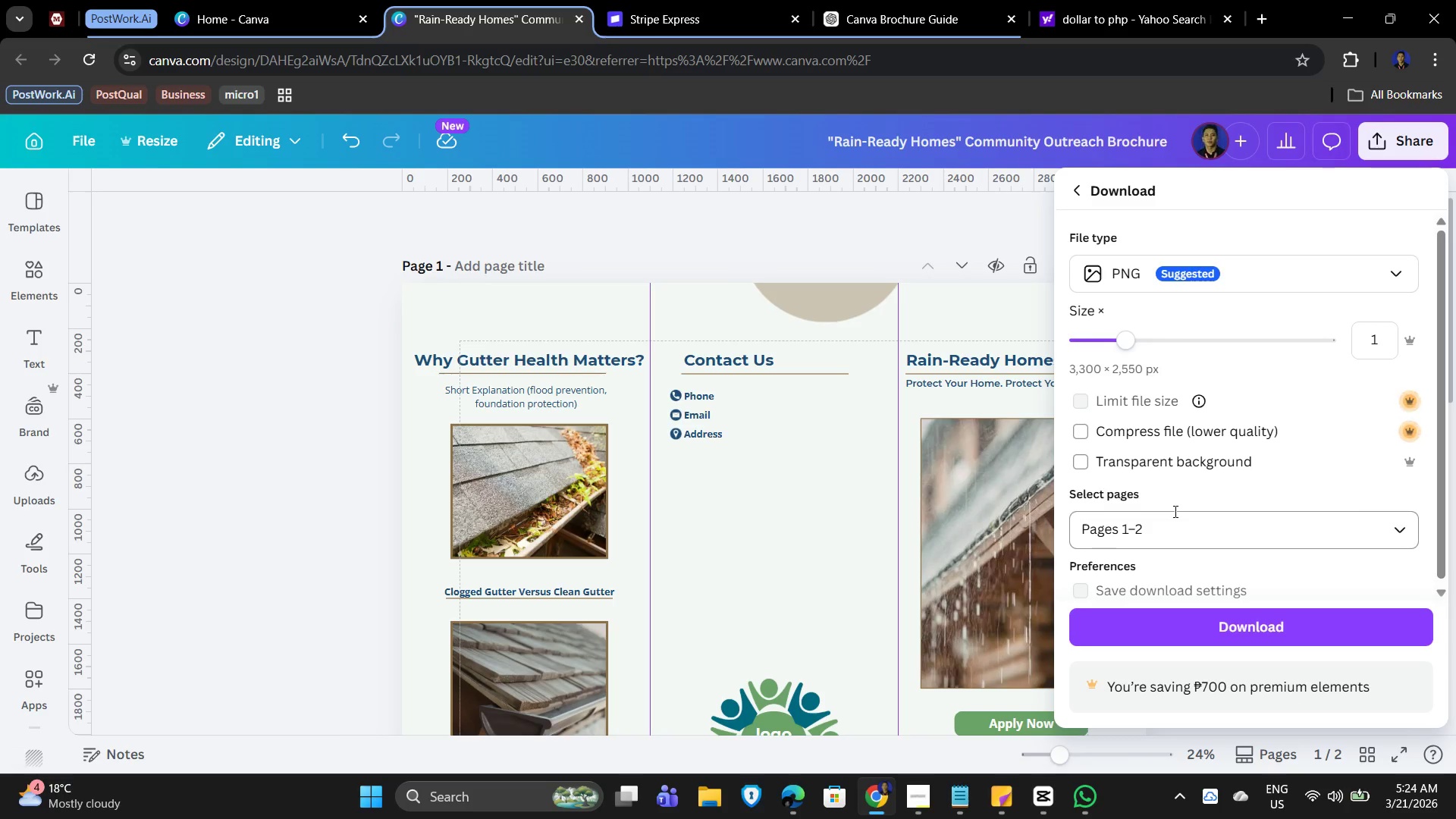 
wait(14.08)
 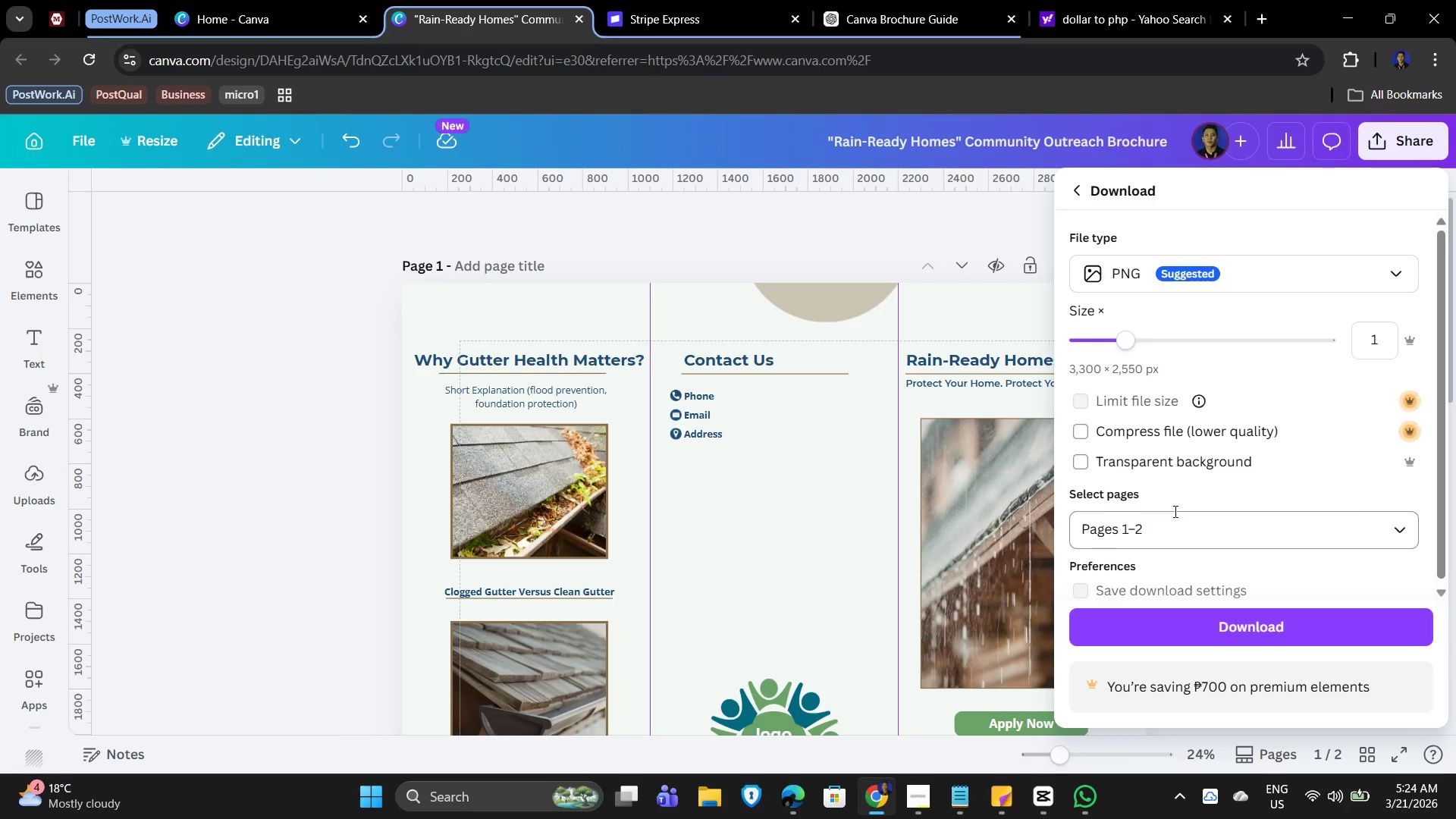 
scroll: coordinate [1140, 353], scroll_direction: down, amount: 2.0
 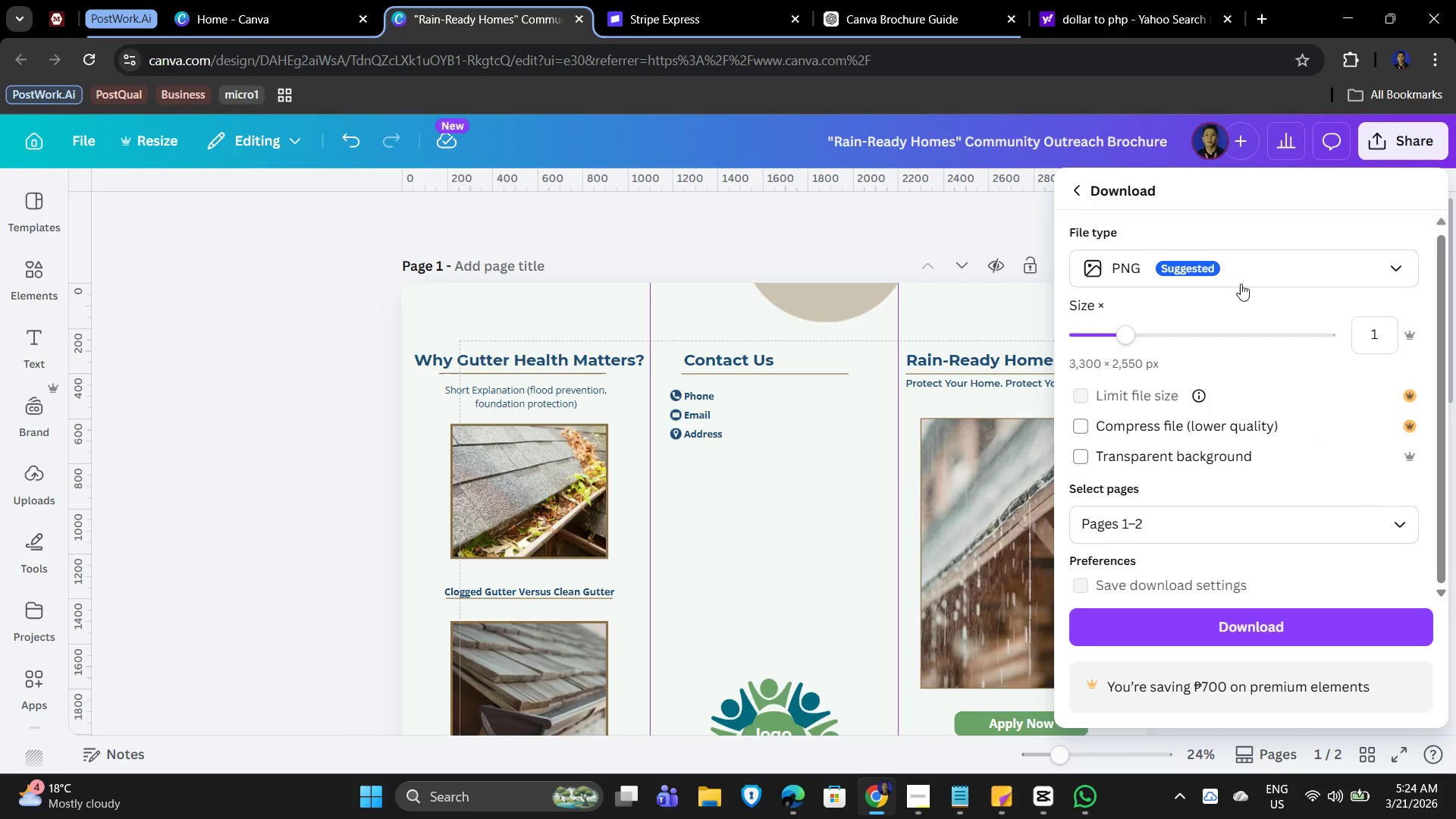 
left_click([1314, 262])
 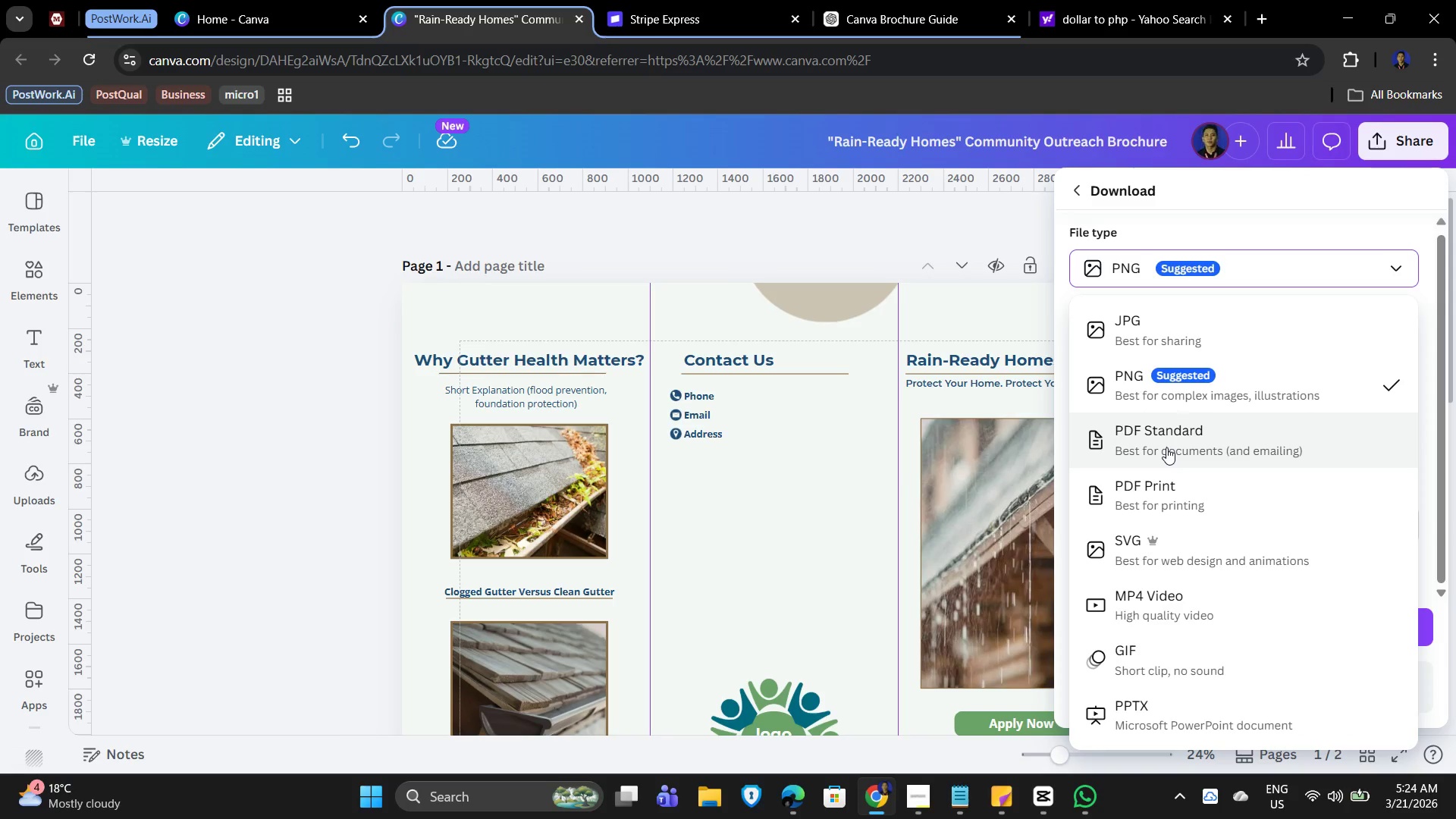 
left_click([1157, 491])
 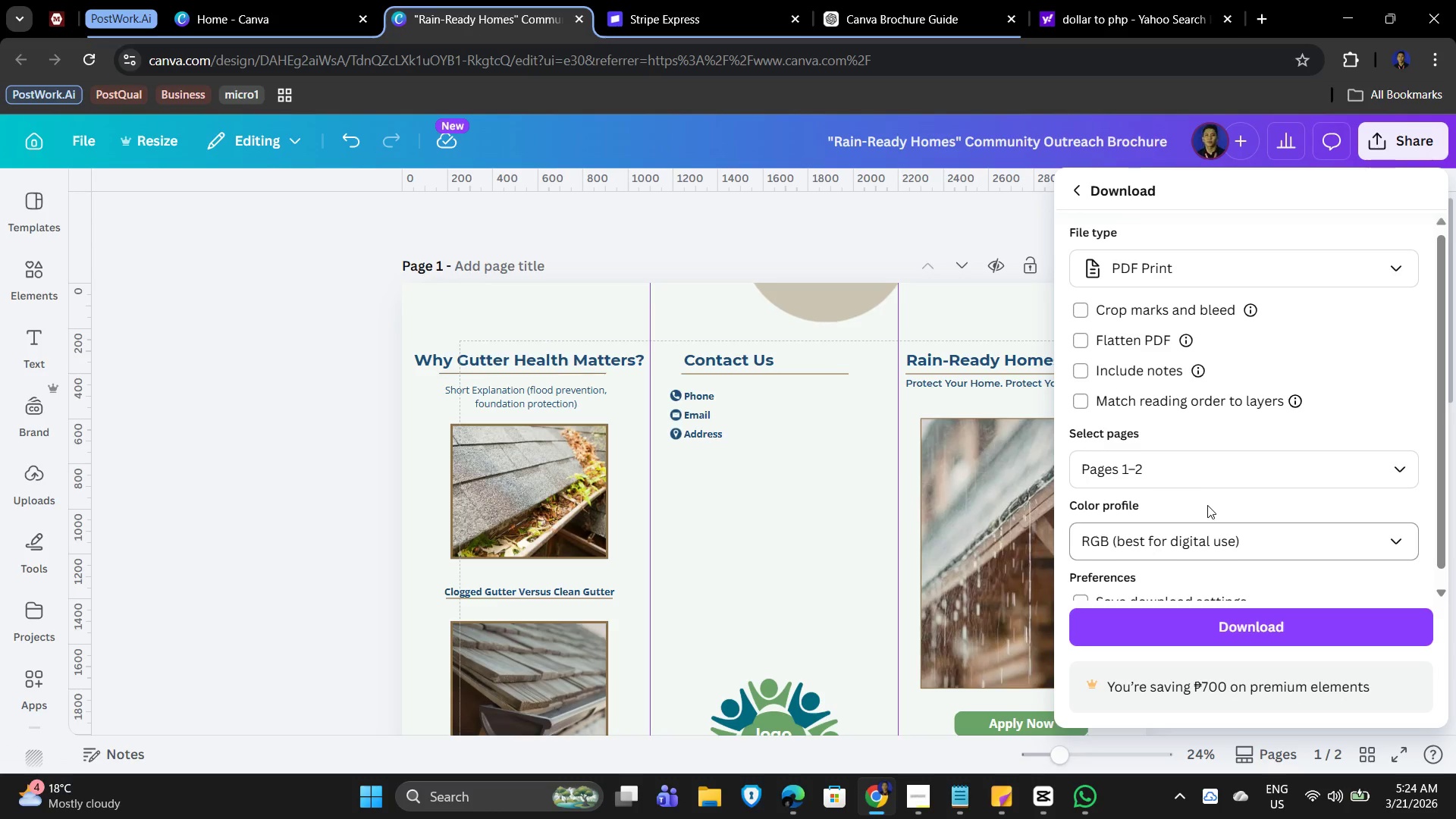 
scroll: coordinate [1319, 503], scroll_direction: down, amount: 2.0
 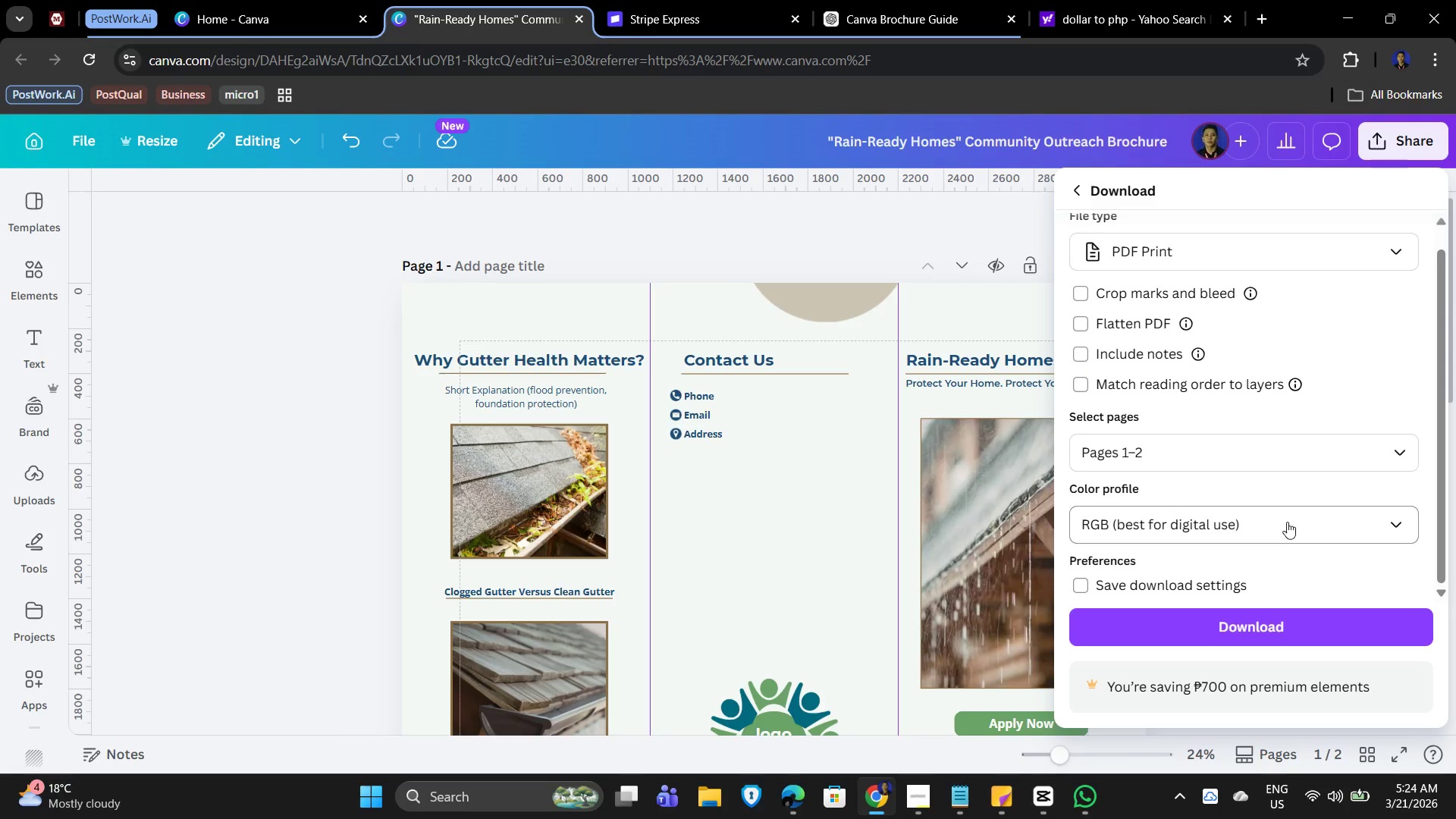 
left_click([1292, 519])
 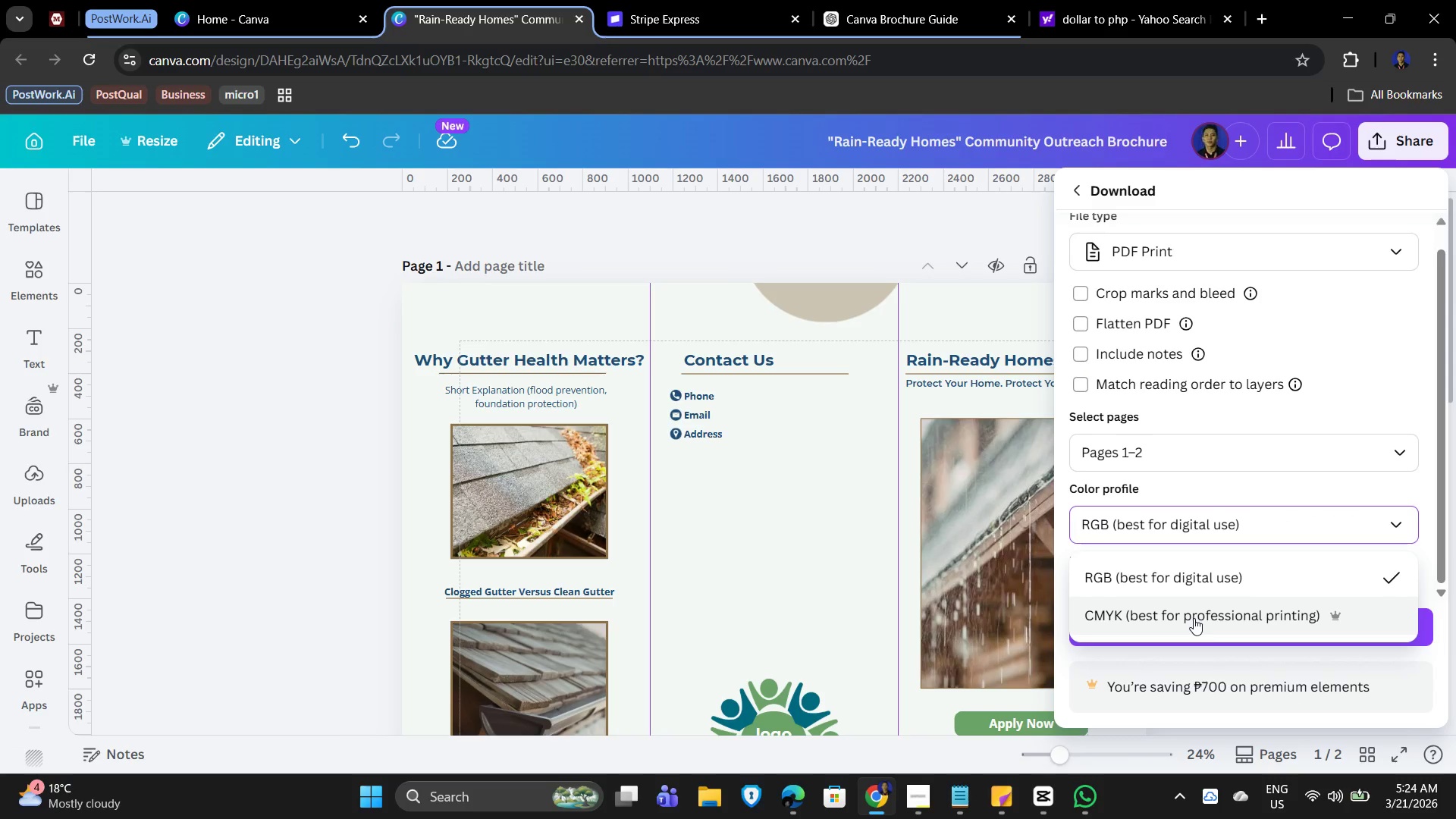 
wait(11.45)
 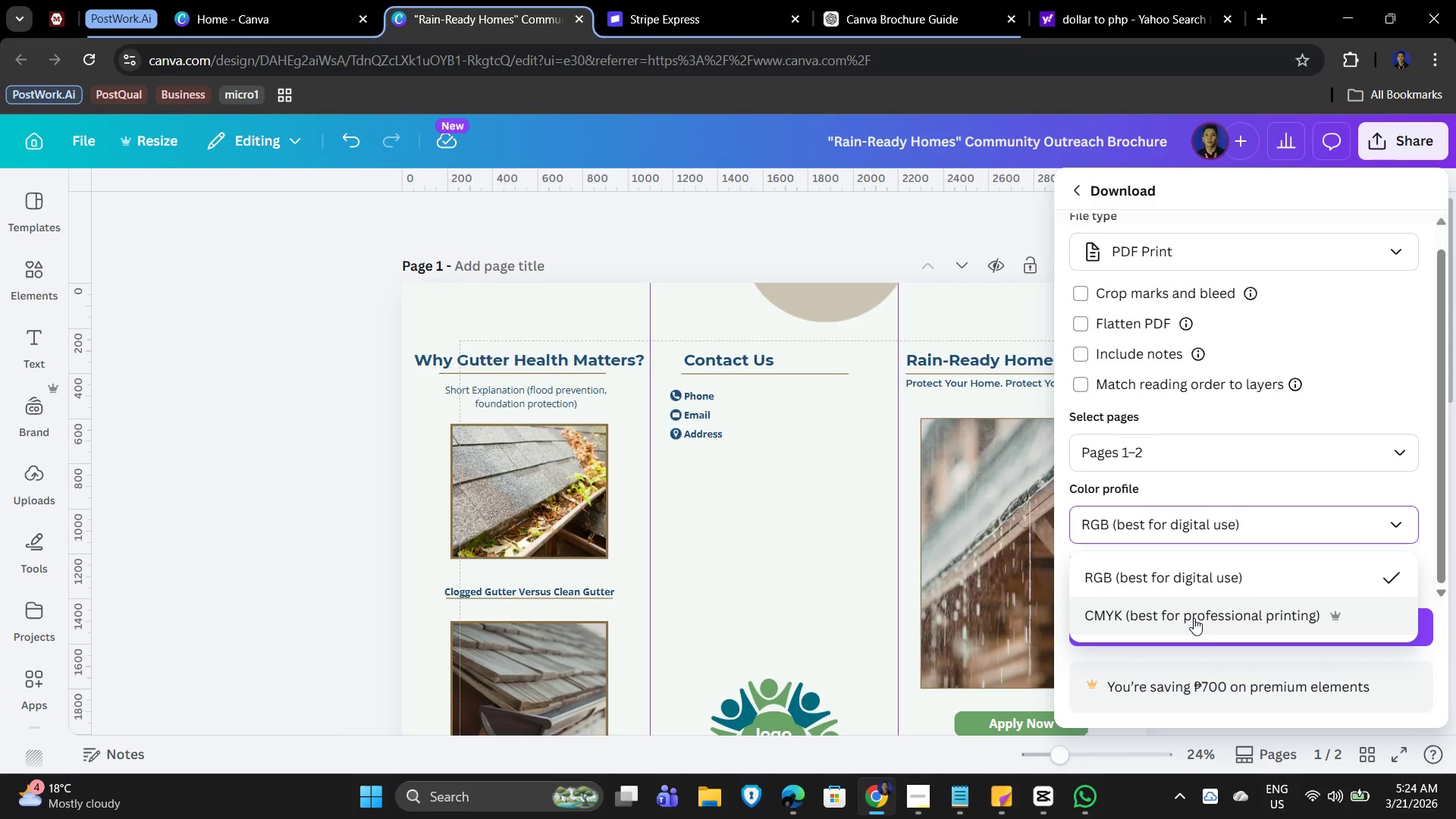 
left_click([1169, 617])
 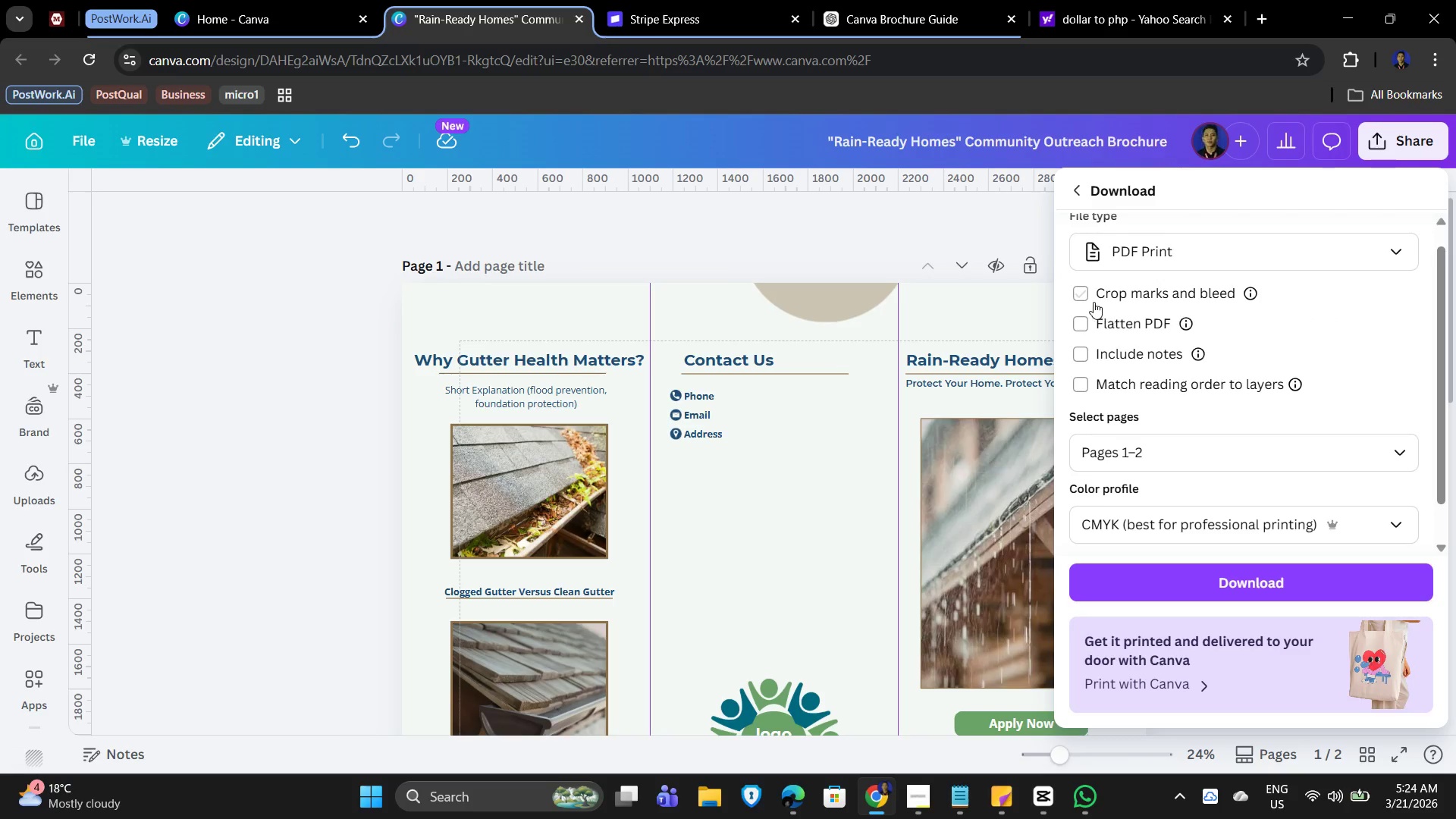 
left_click([1088, 296])
 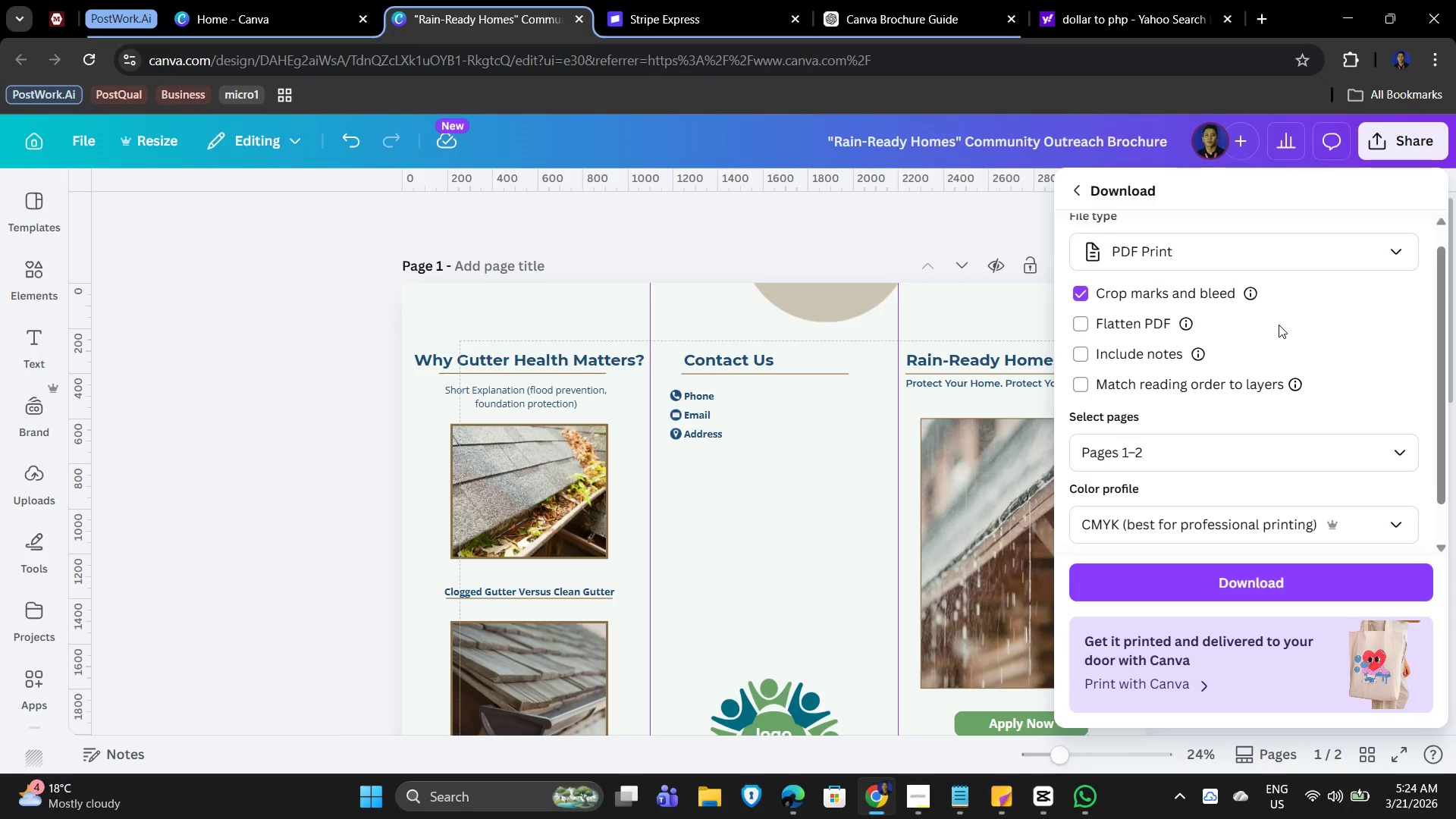 
wait(6.69)
 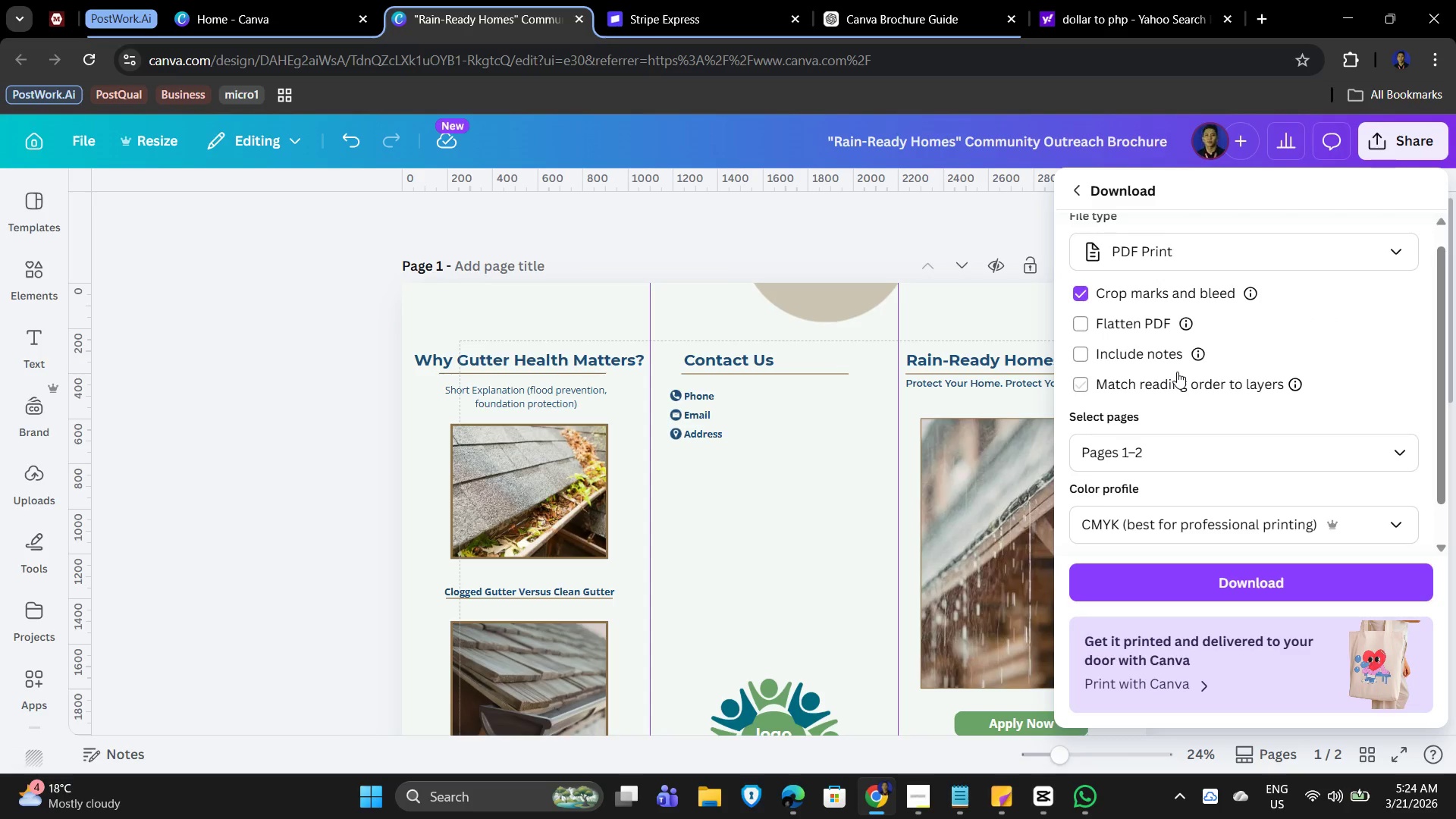 
scroll: coordinate [1277, 482], scroll_direction: down, amount: 5.0
 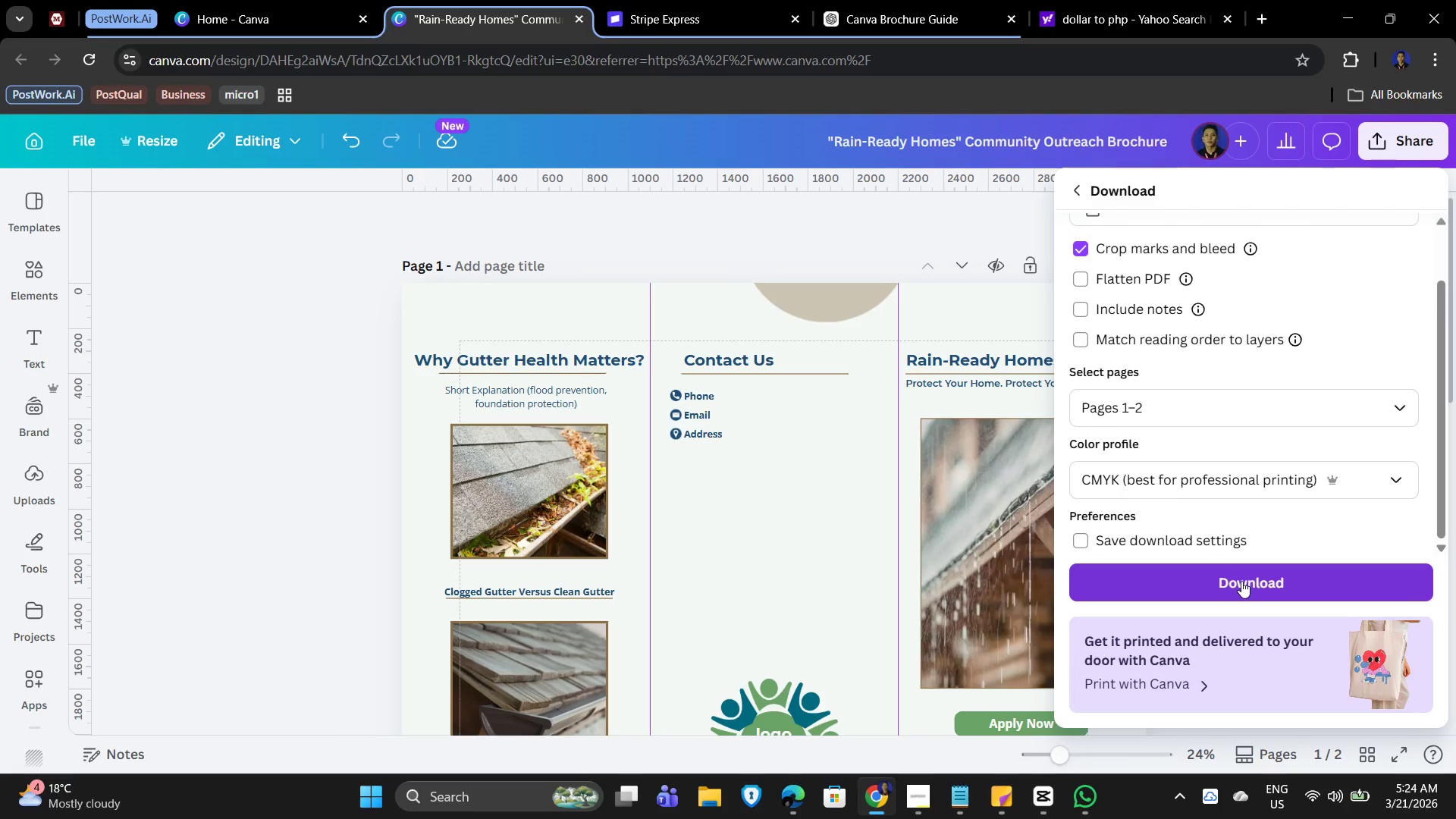 
left_click([1241, 581])
 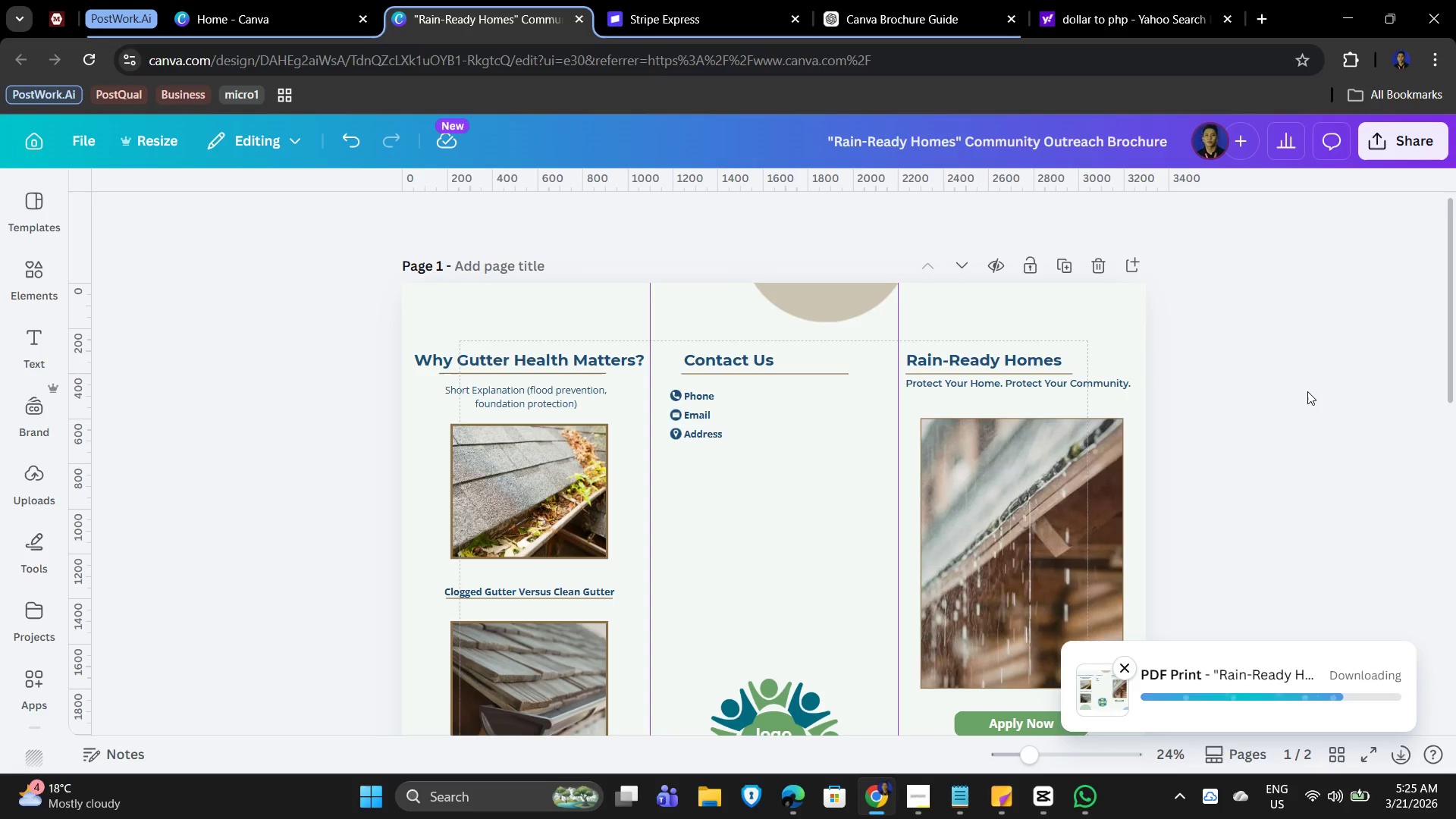 
wait(14.27)
 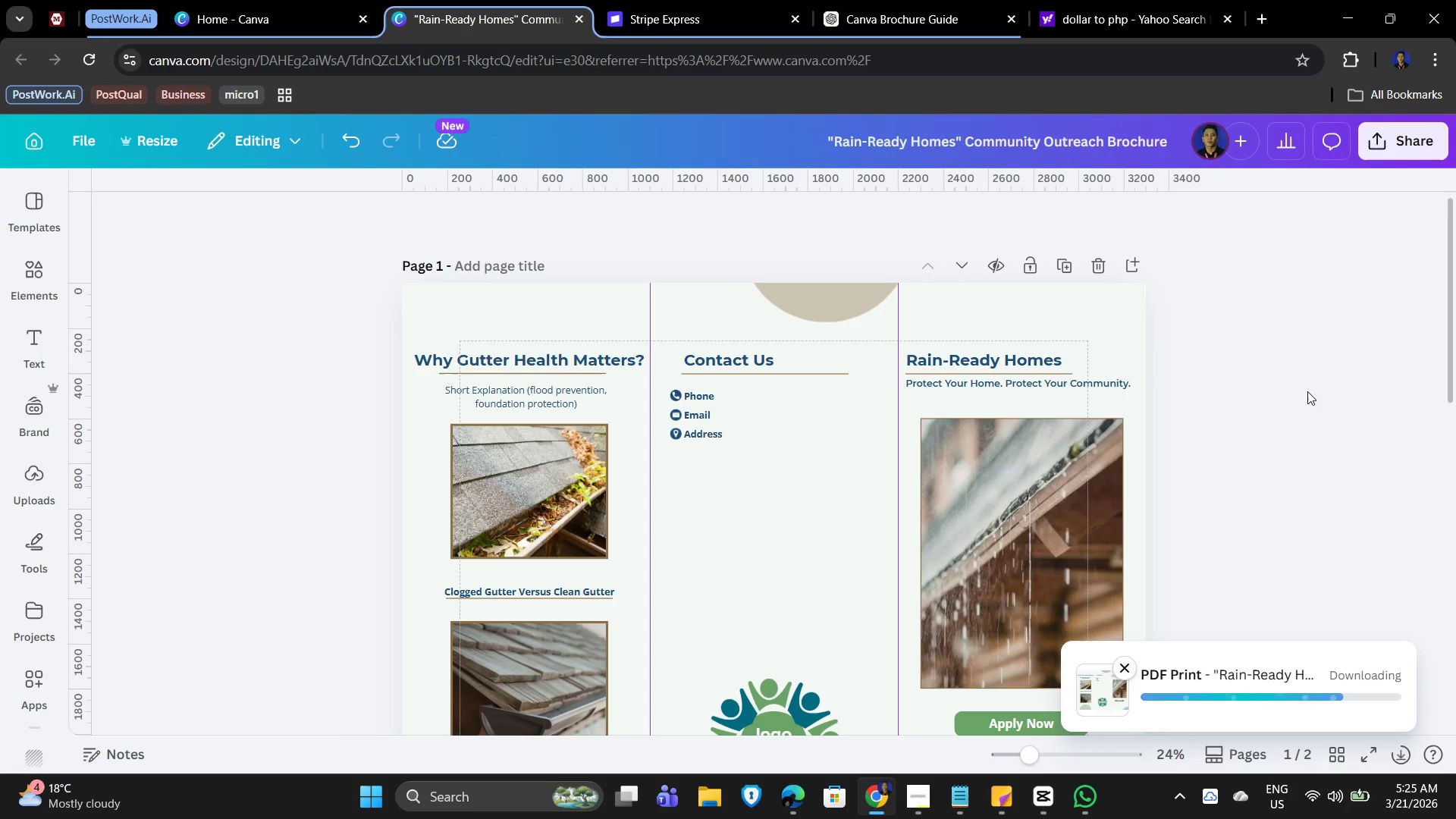 
left_click([921, 804])